 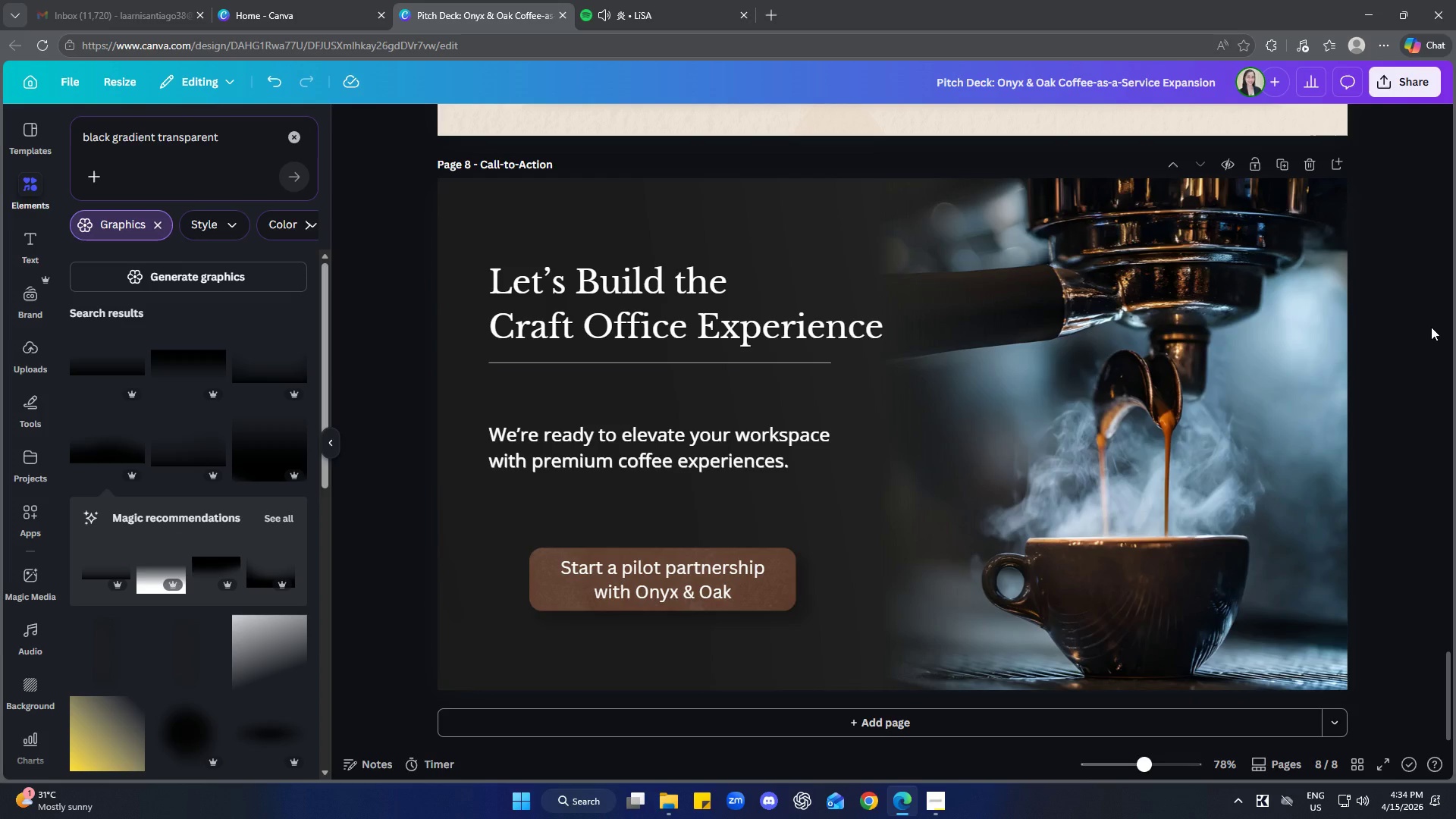 
left_click([541, 590])
 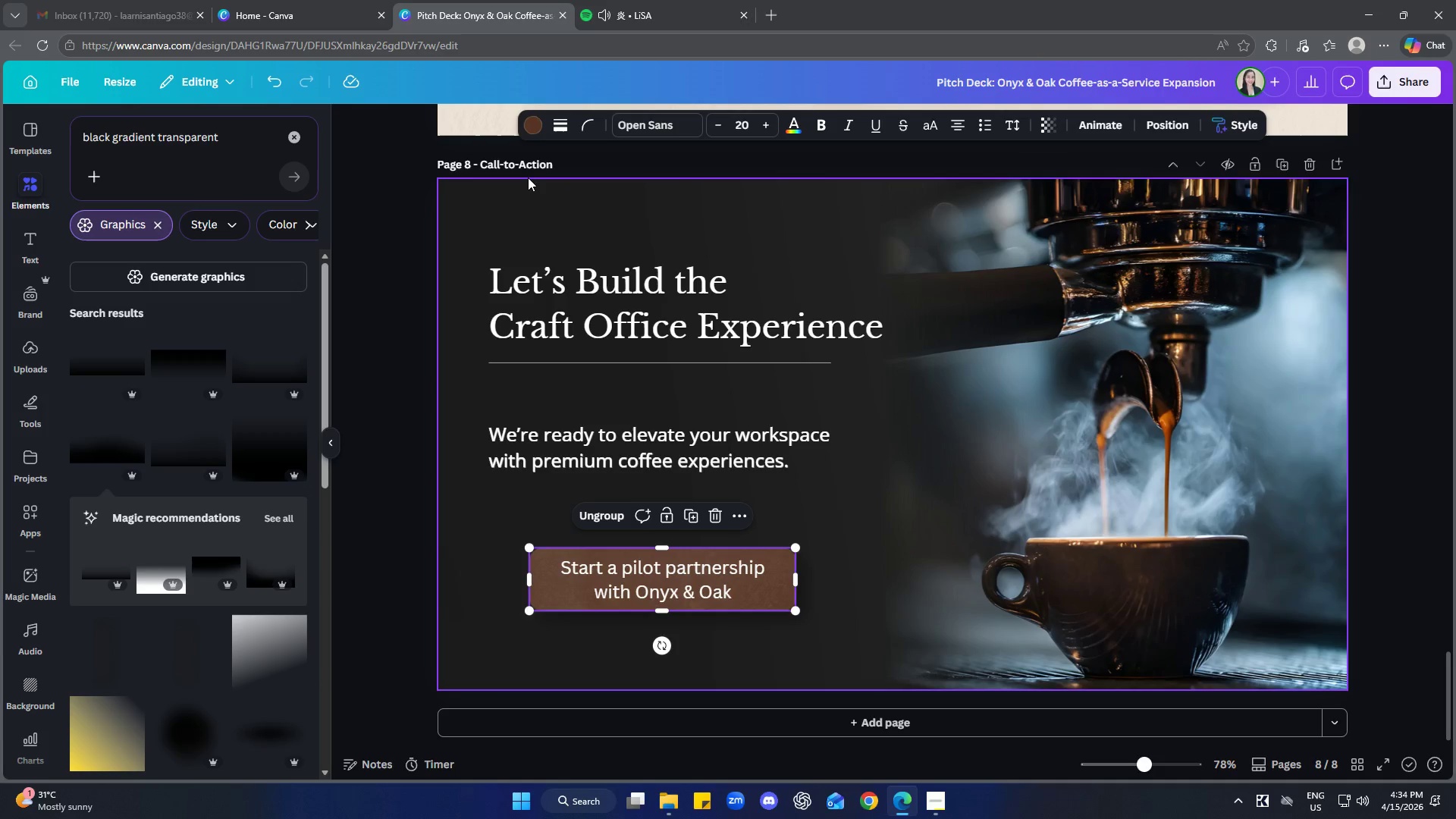 
left_click([543, 118])
 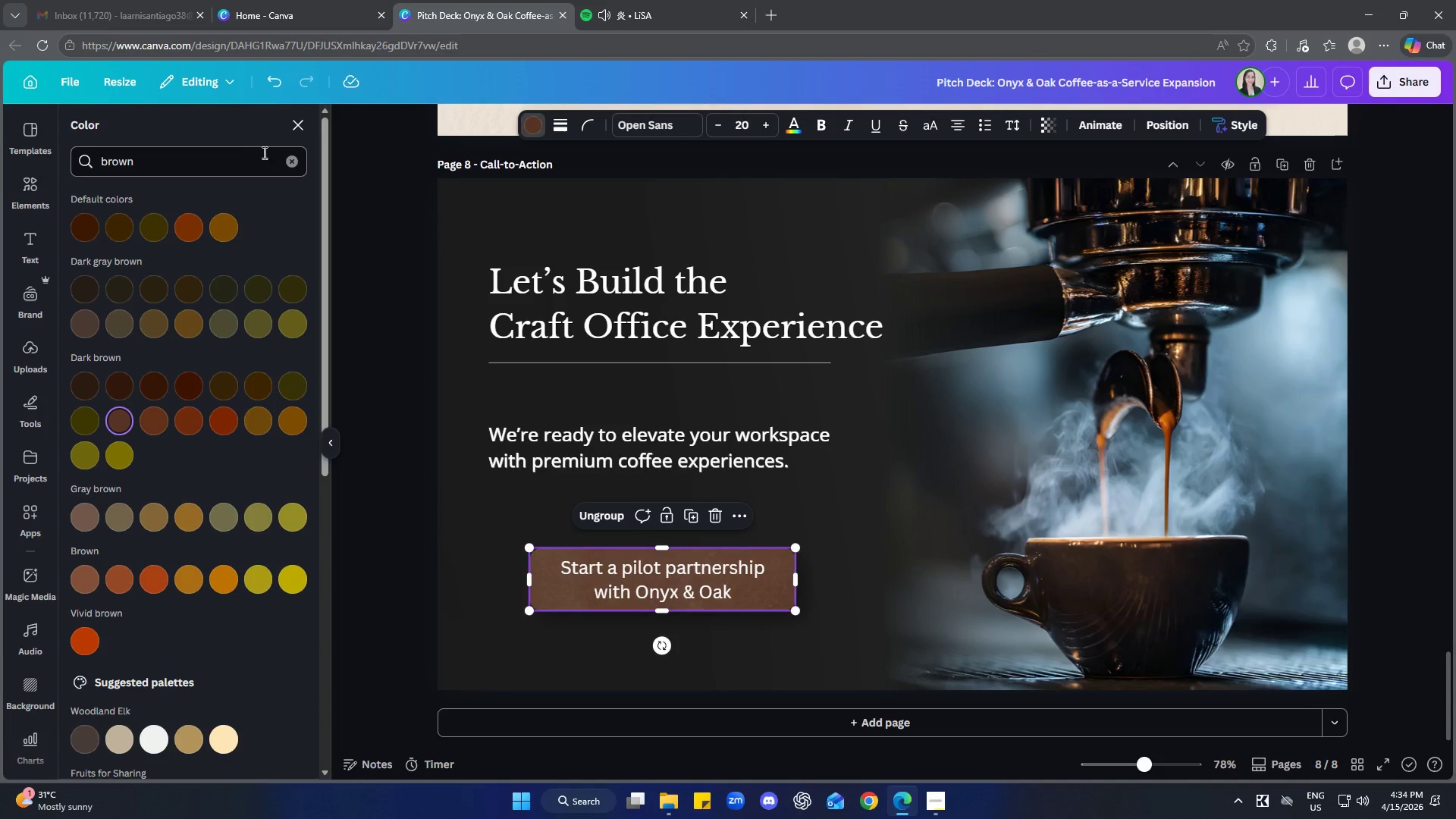 
left_click([290, 162])
 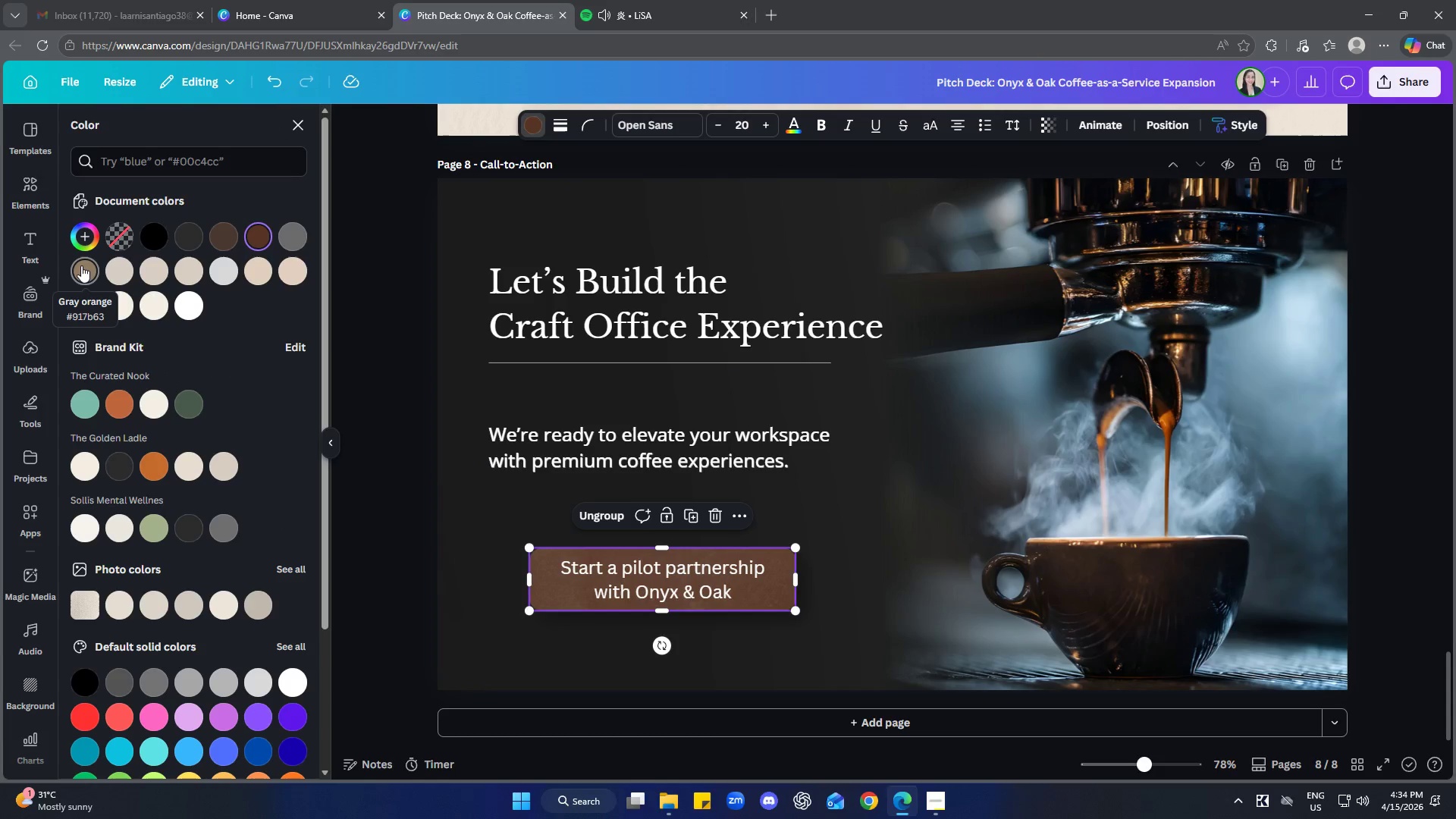 
left_click([80, 265])
 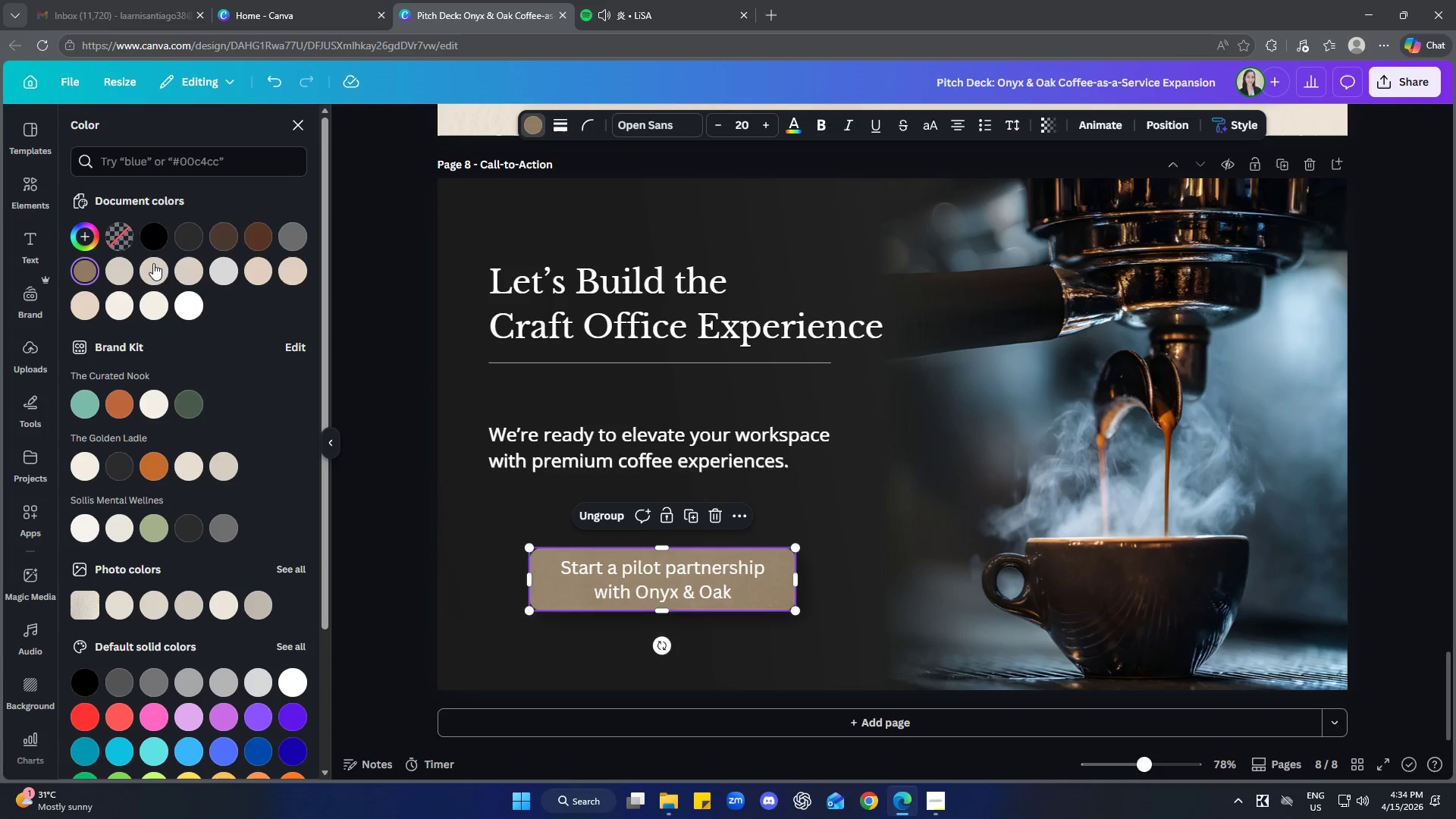 
mouse_move([226, 241])
 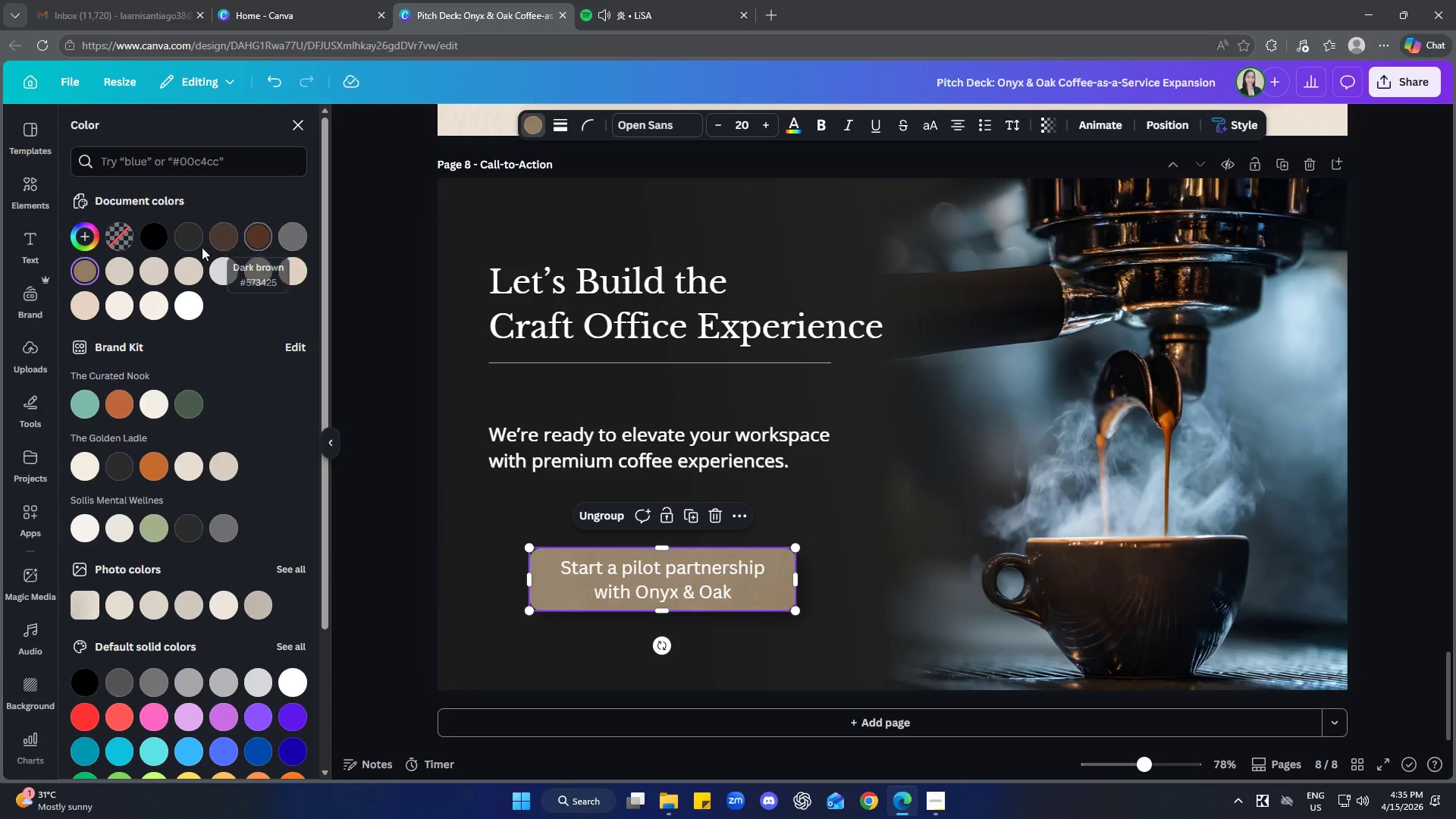 
left_click([77, 239])
 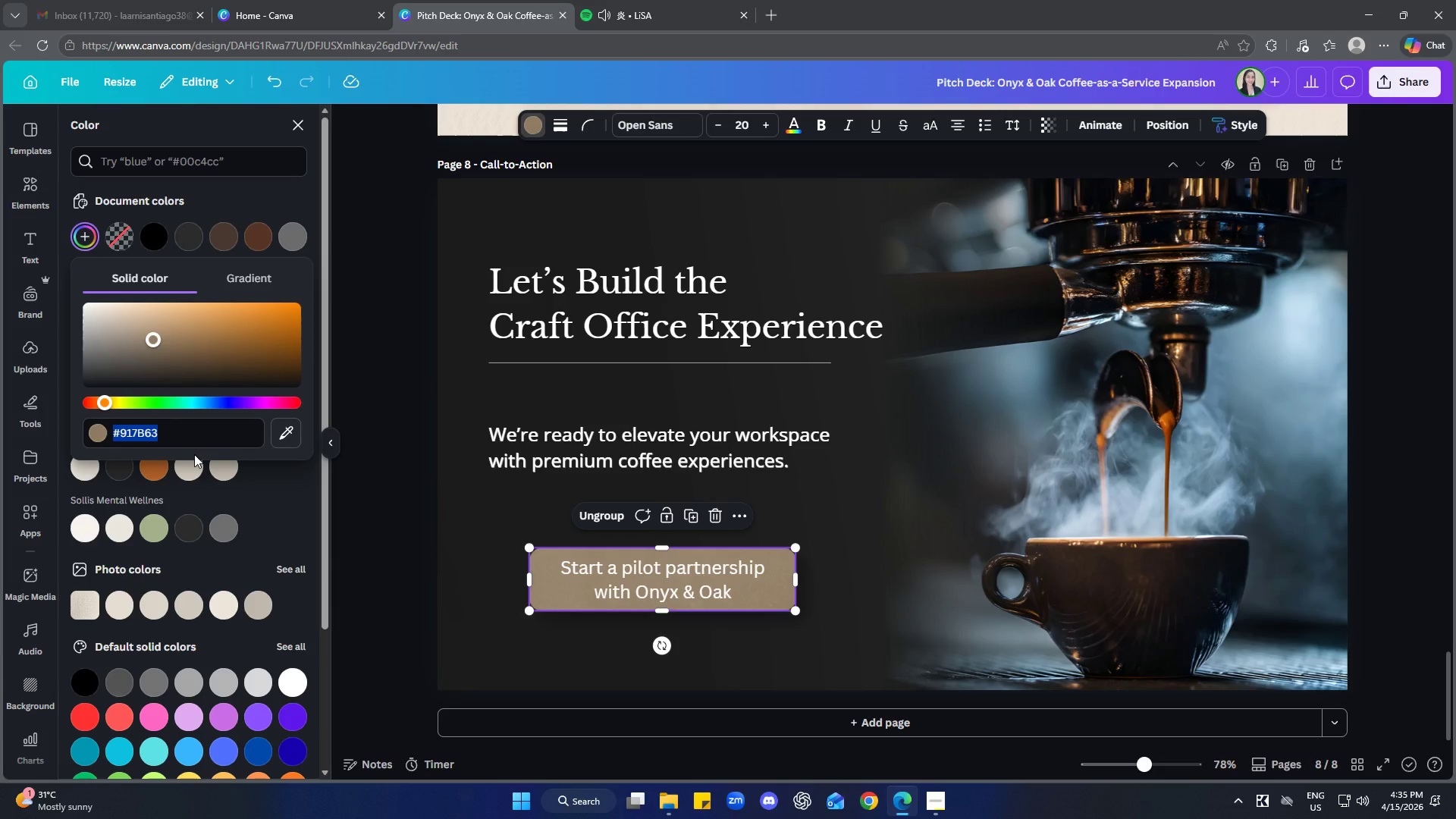 
type(b0)
 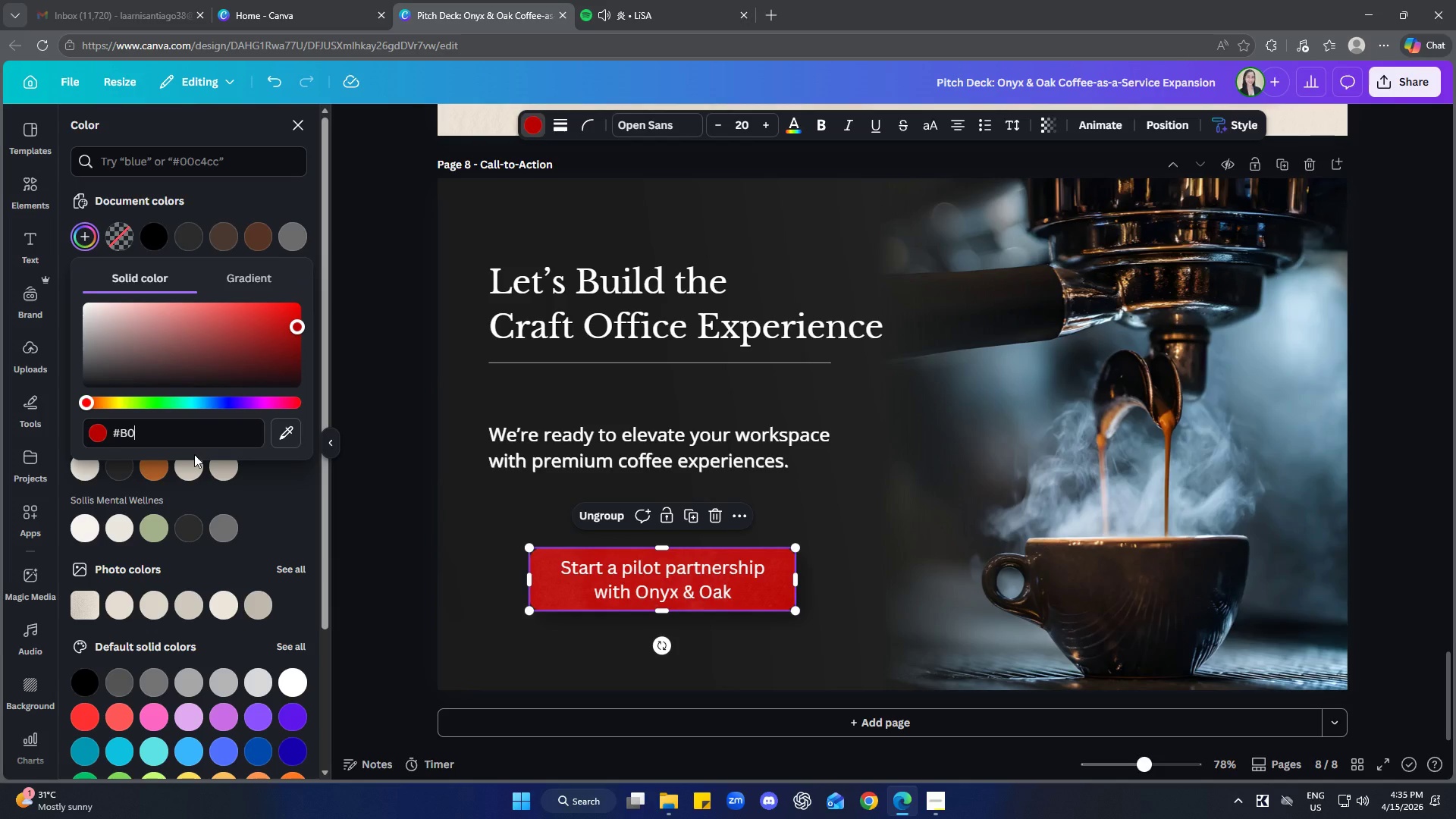 
type(7aba)
 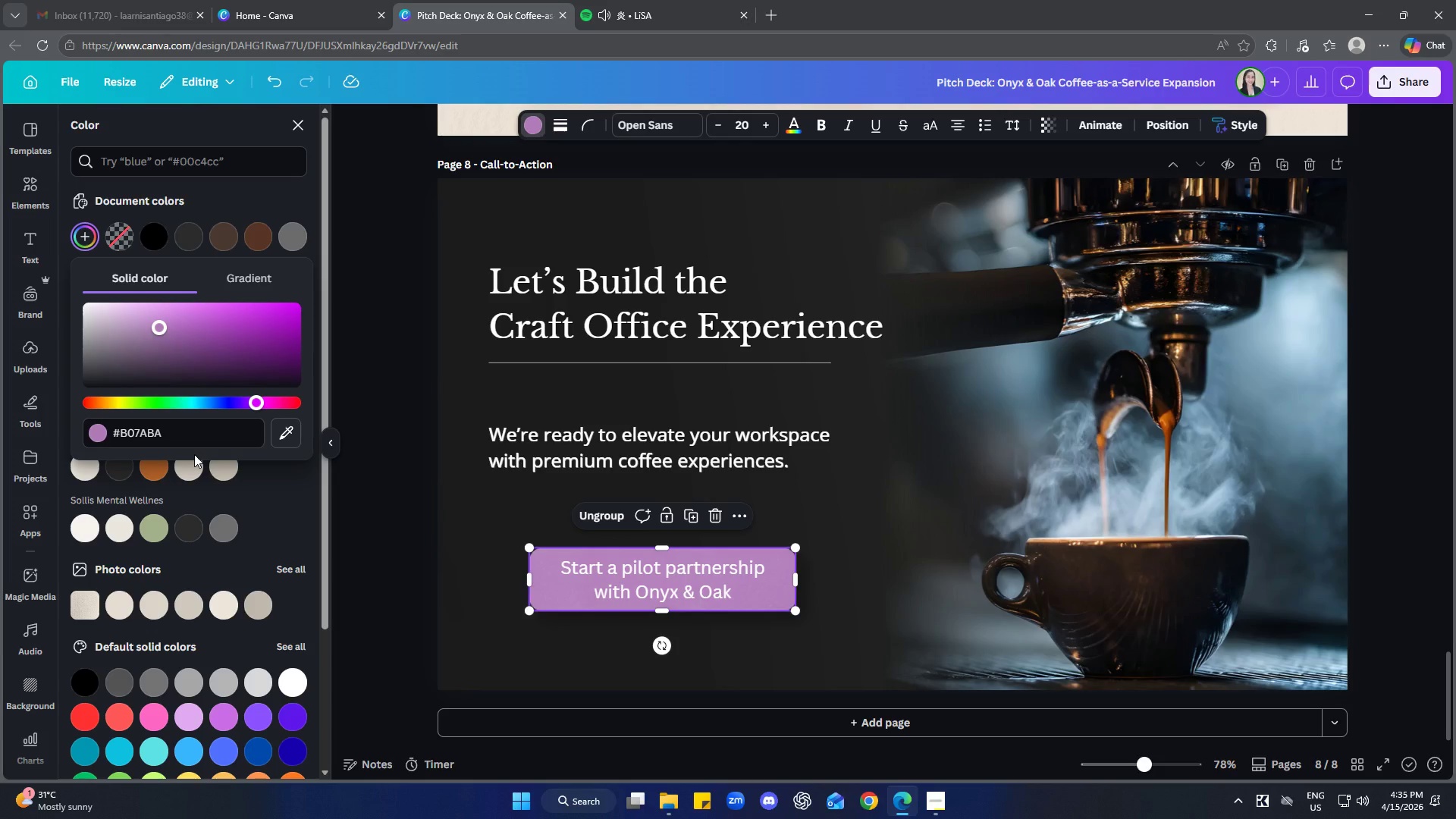 
key(Backspace)
key(Backspace)
type(5a)
 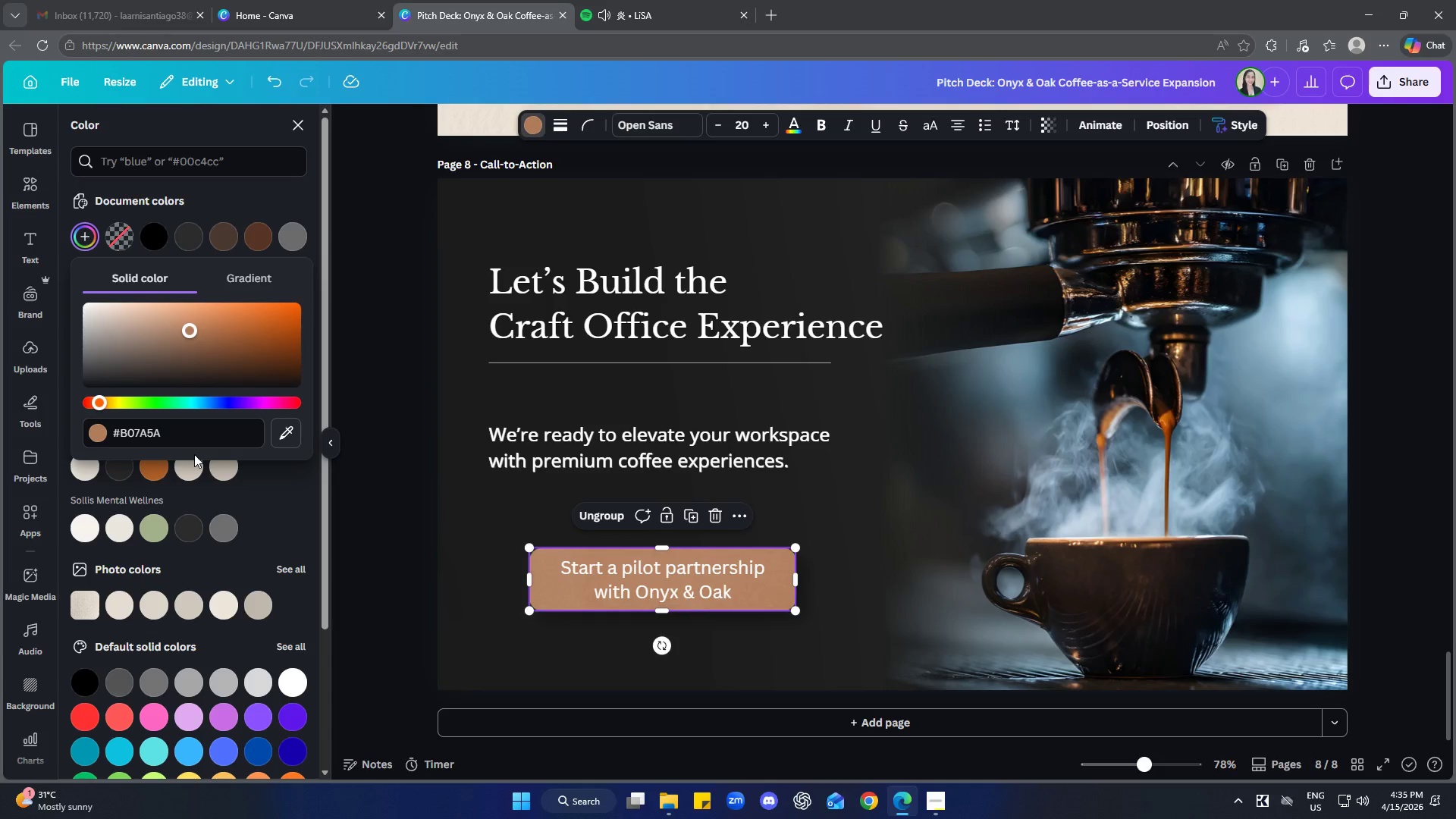 
key(Enter)
 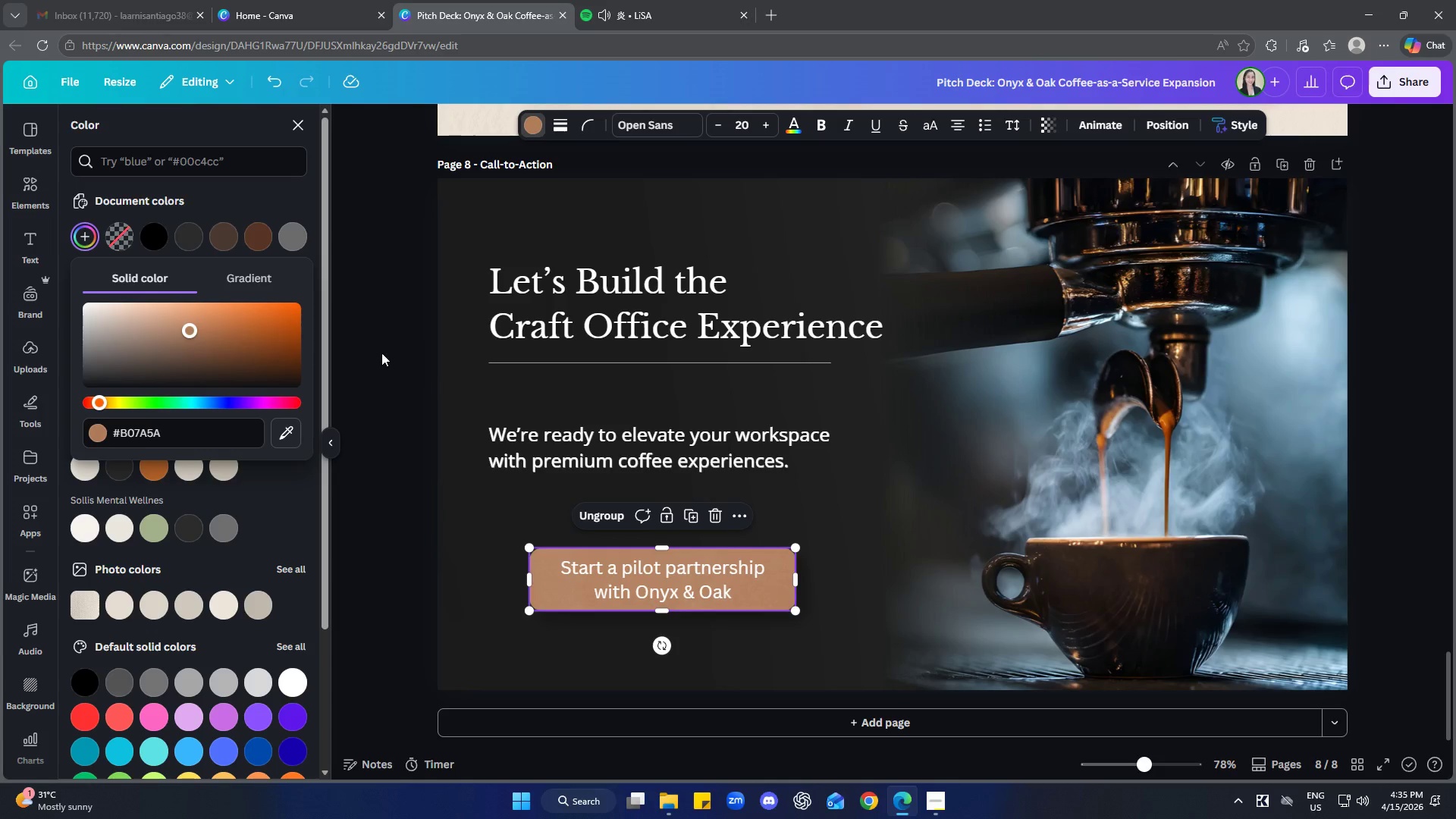 
left_click([247, 187])
 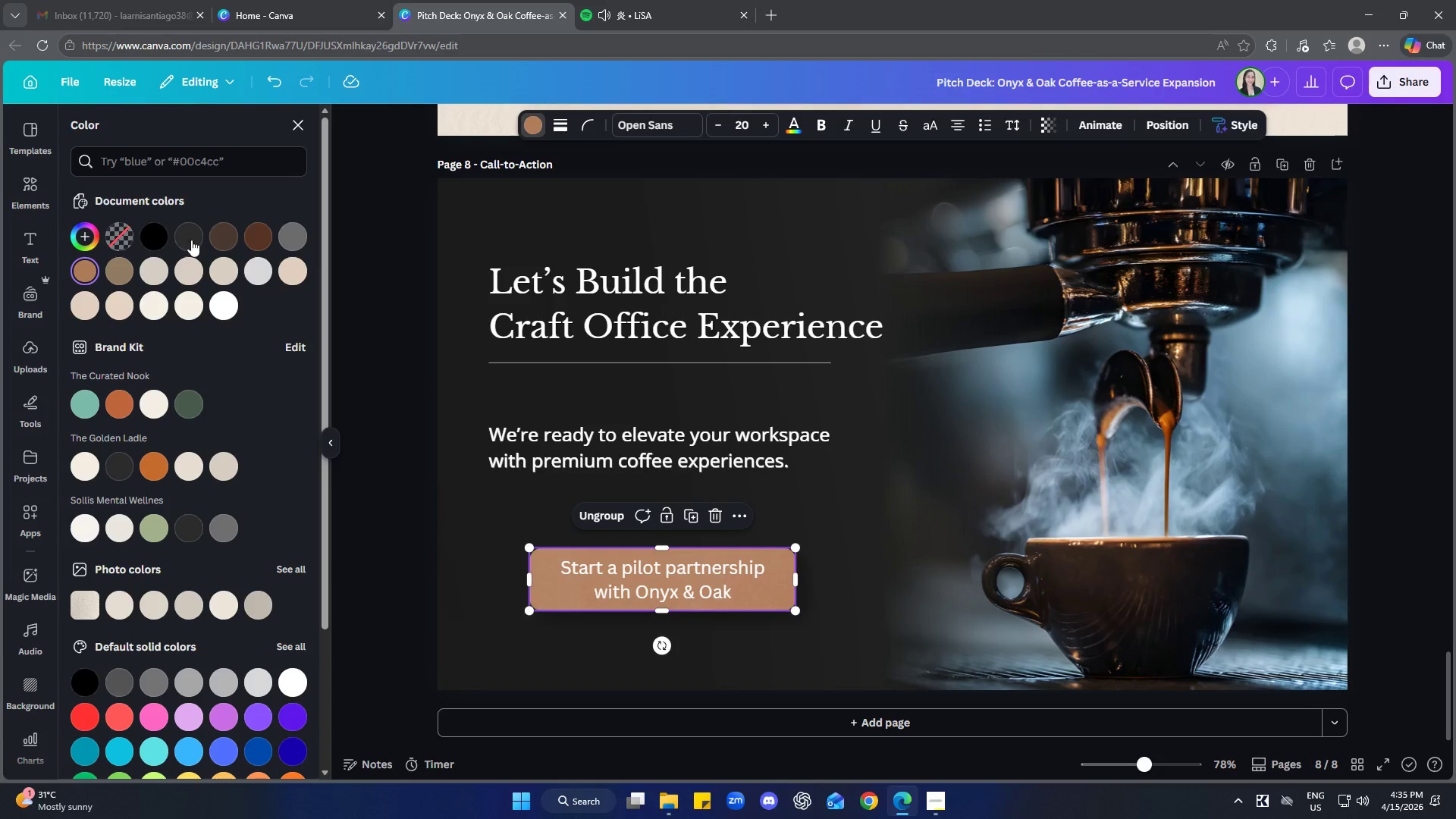 
mouse_move([96, 285])
 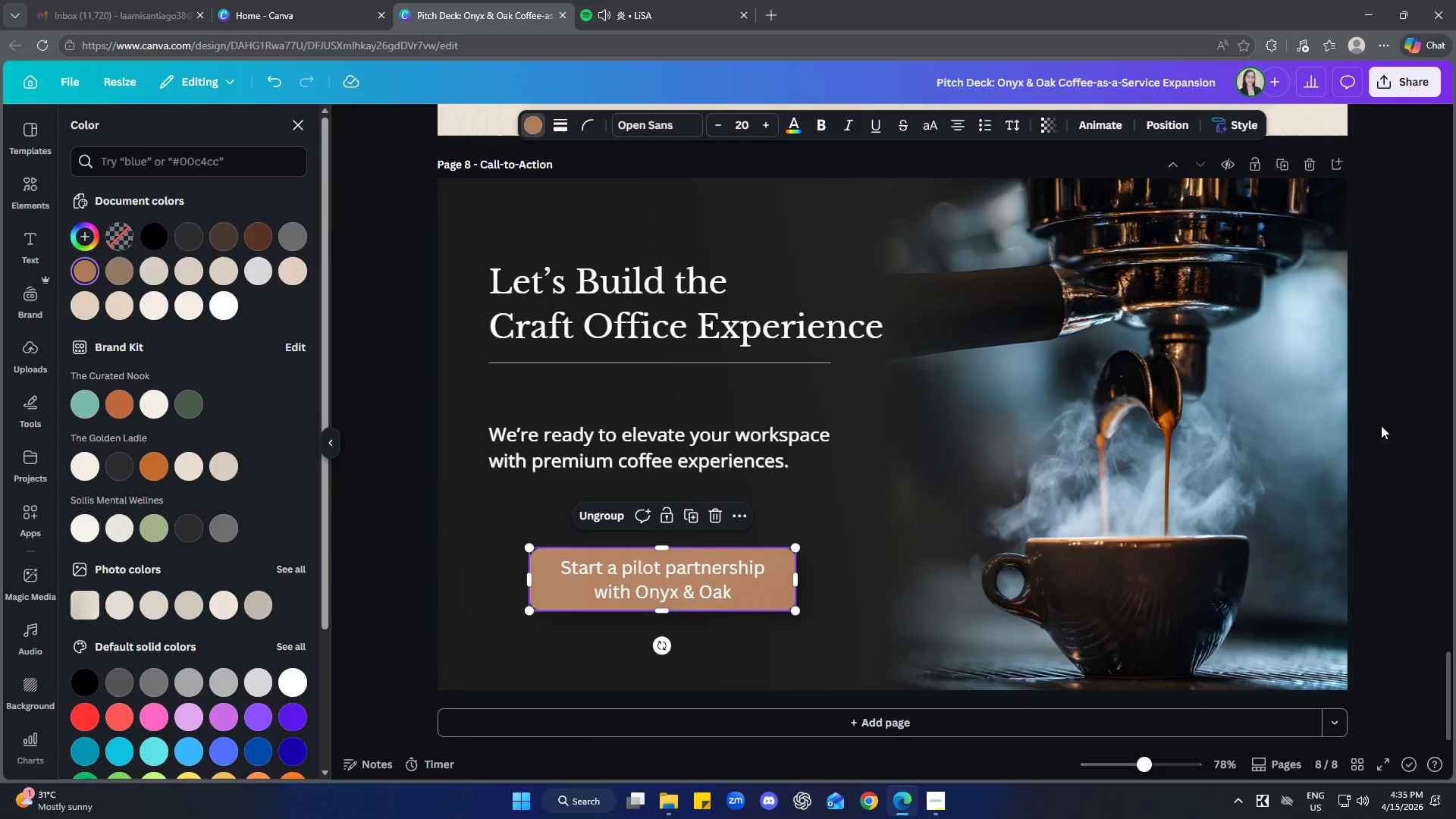 
double_click([1381, 425])
 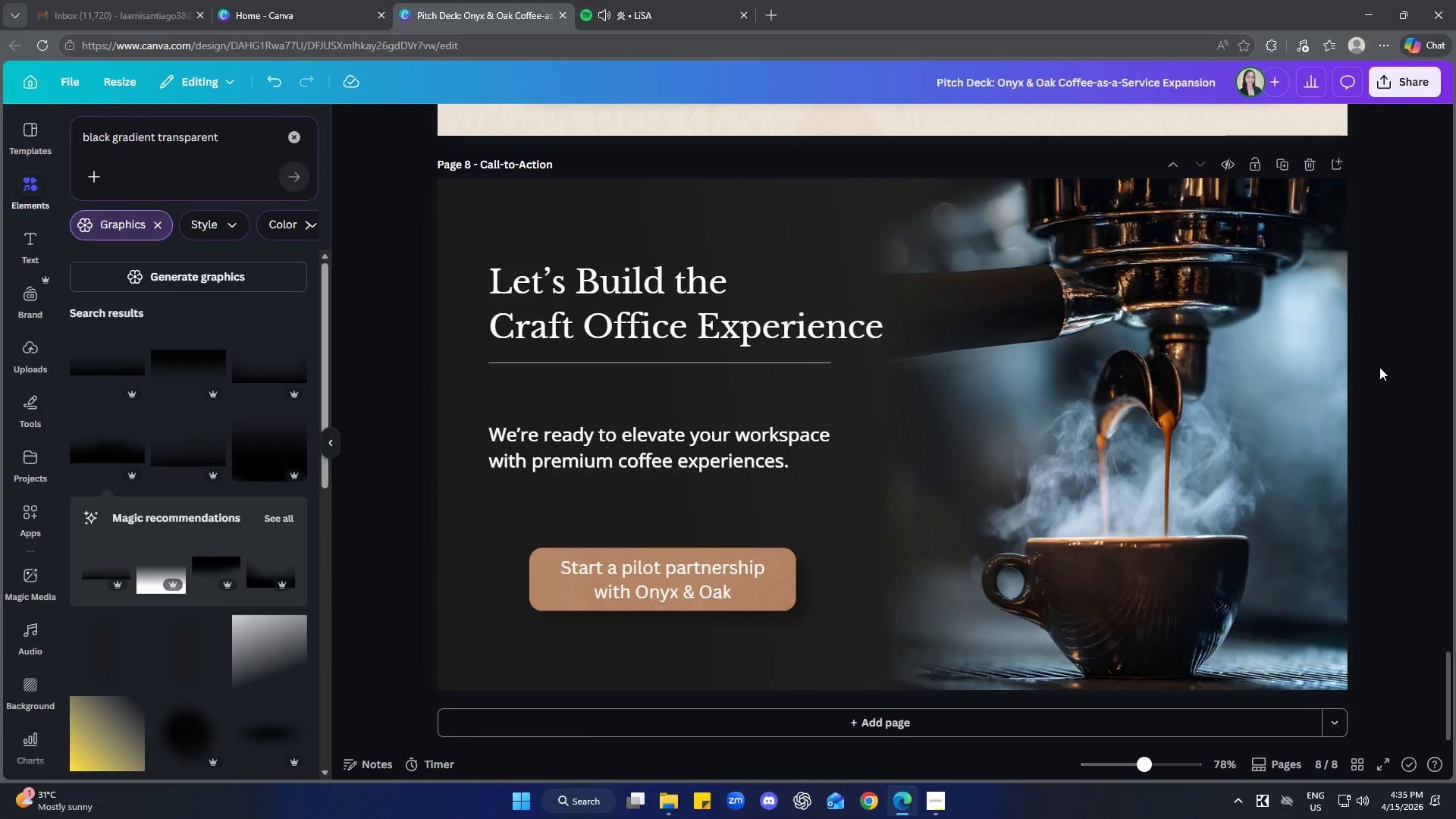 
wait(12.08)
 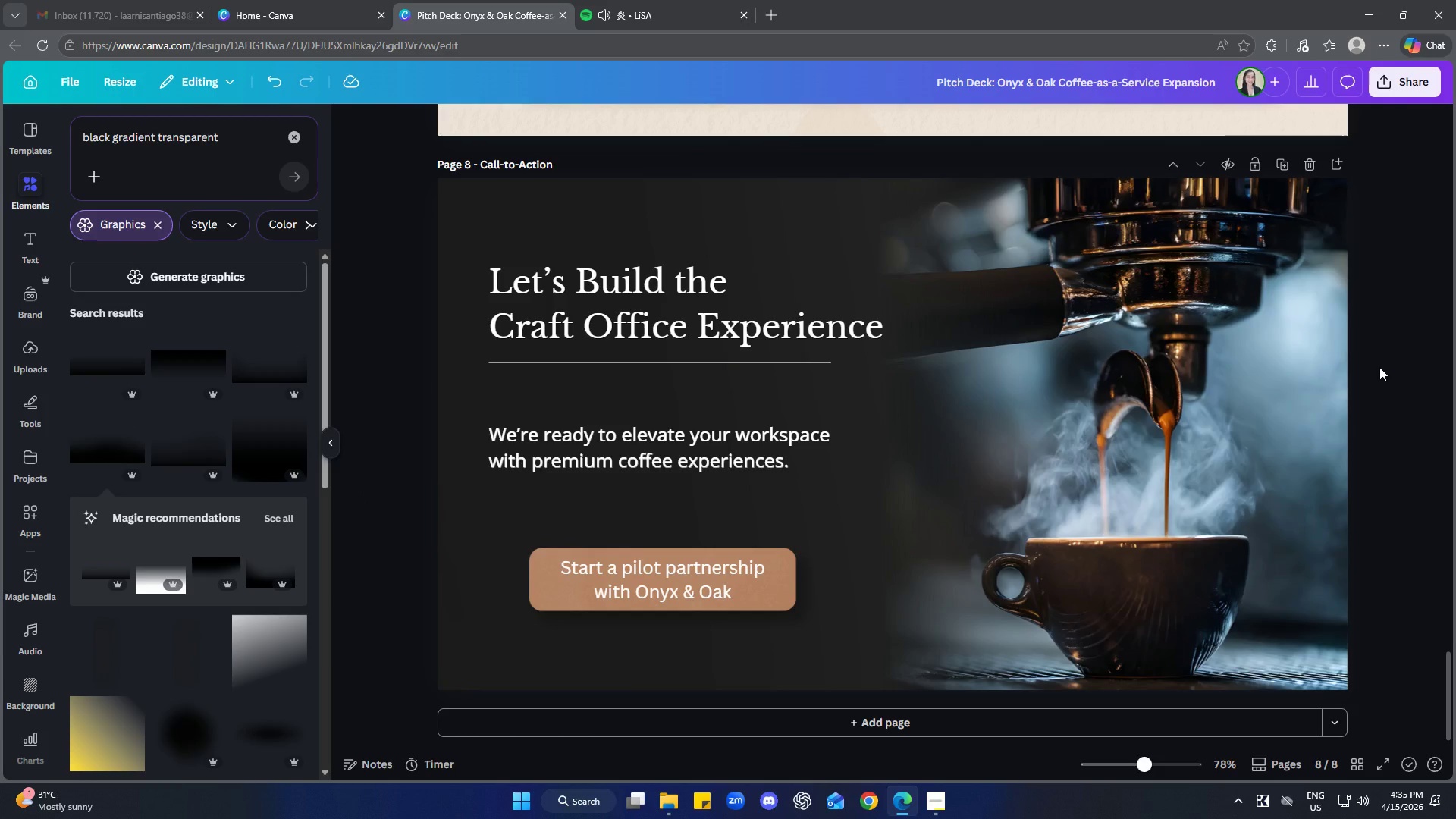 
left_click([715, 461])
 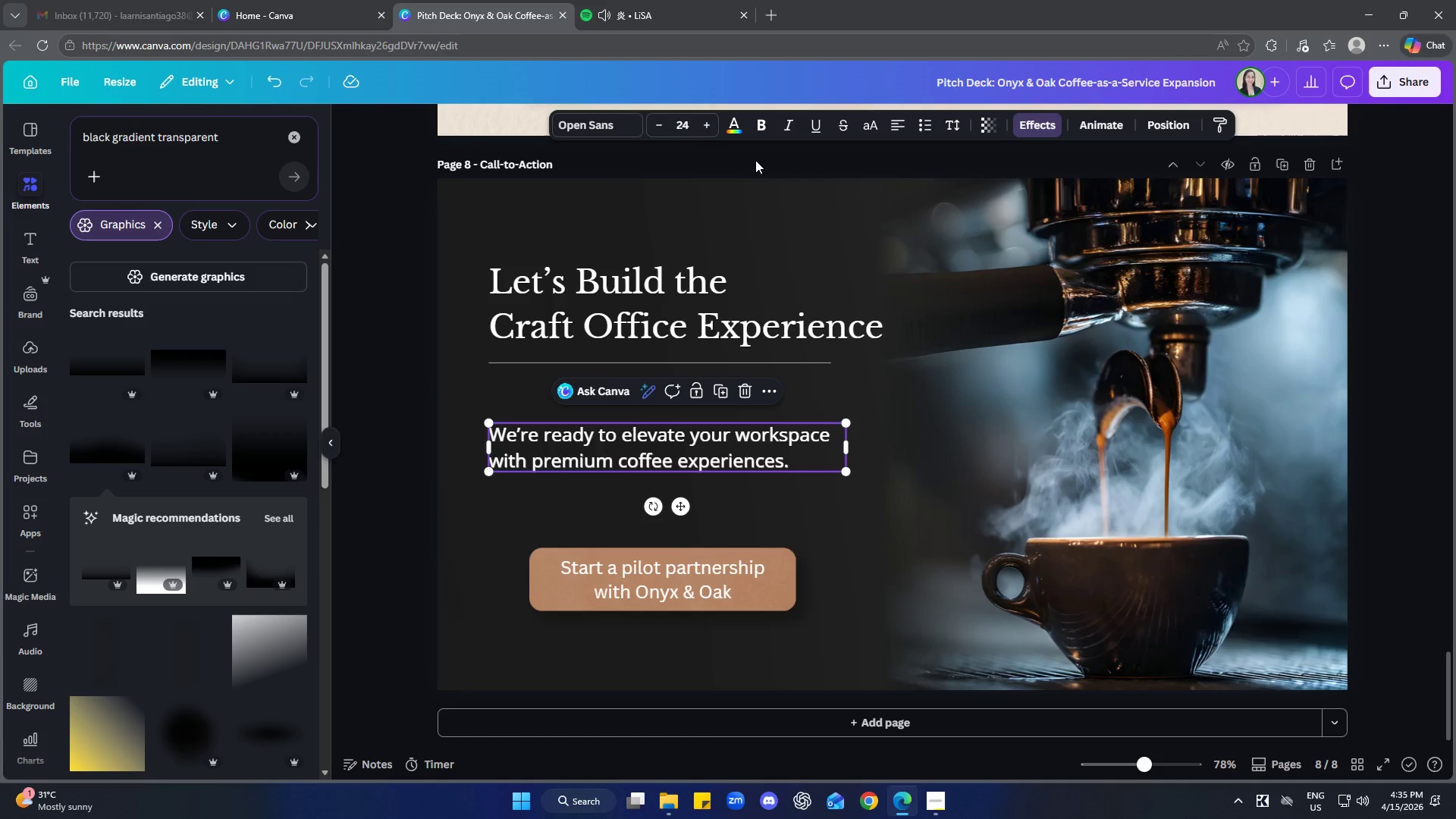 
left_click([738, 127])
 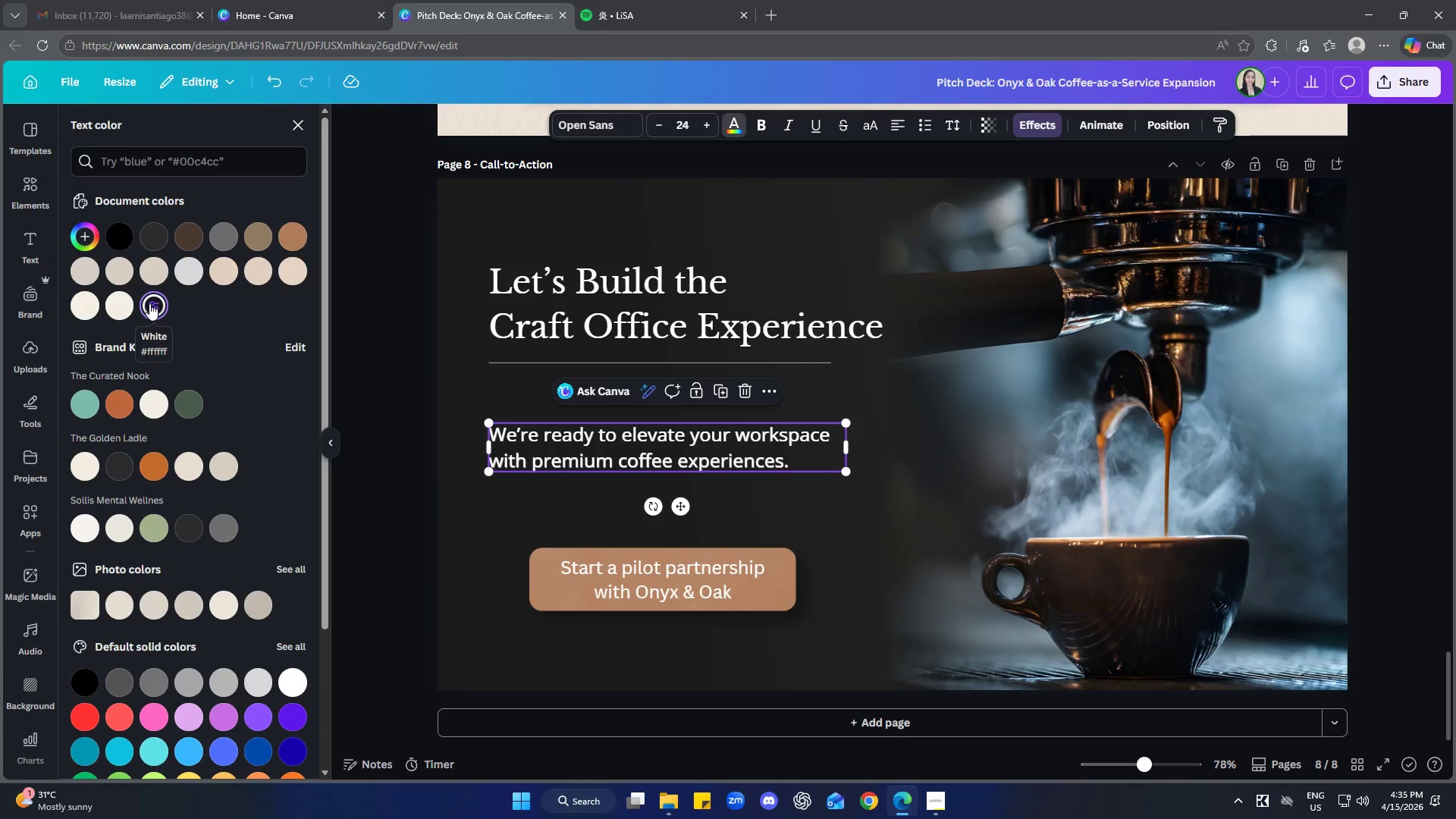 
left_click([149, 303])
 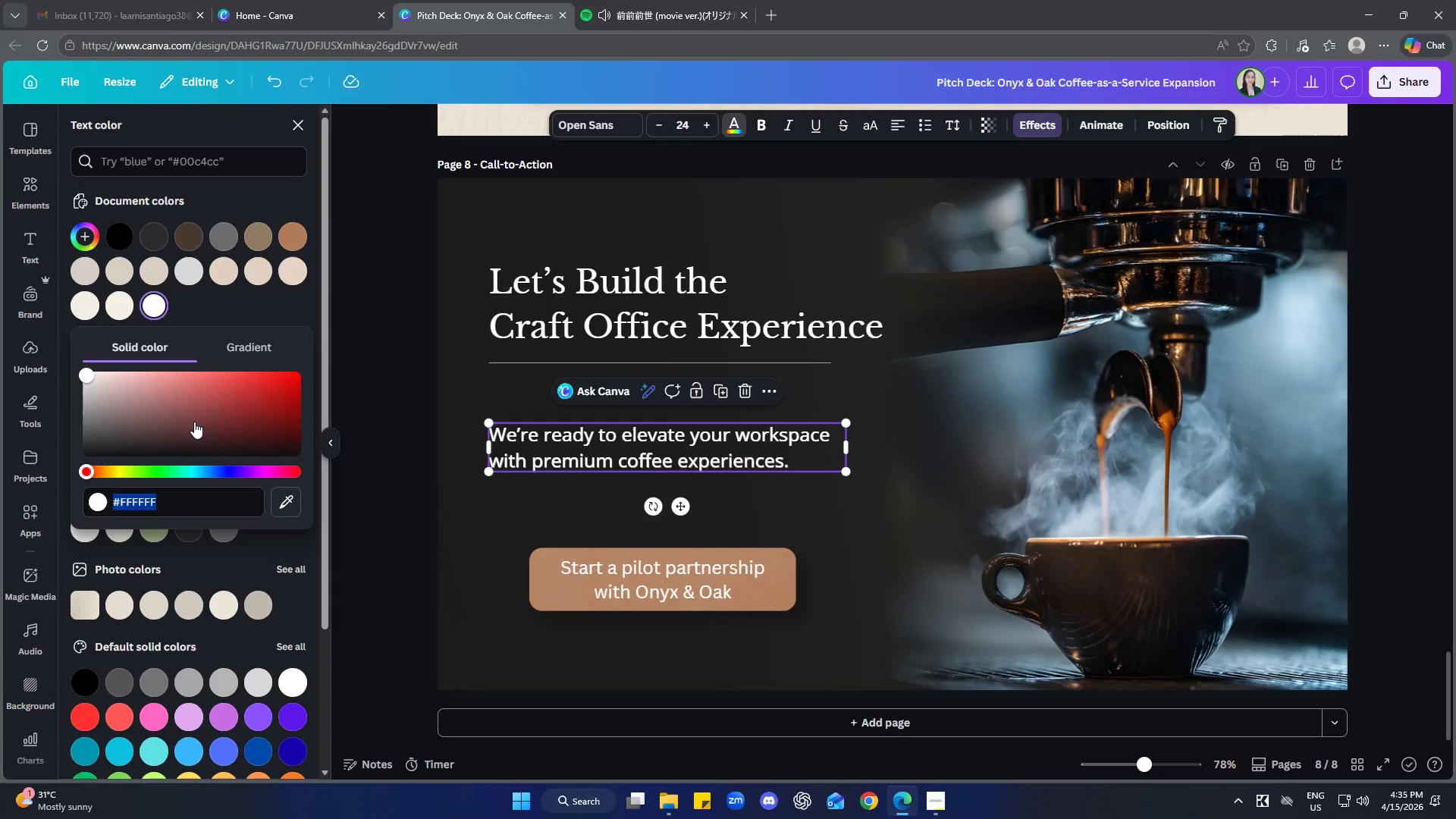 
type(fa)
key(Backspace)
type(5f1e8)
 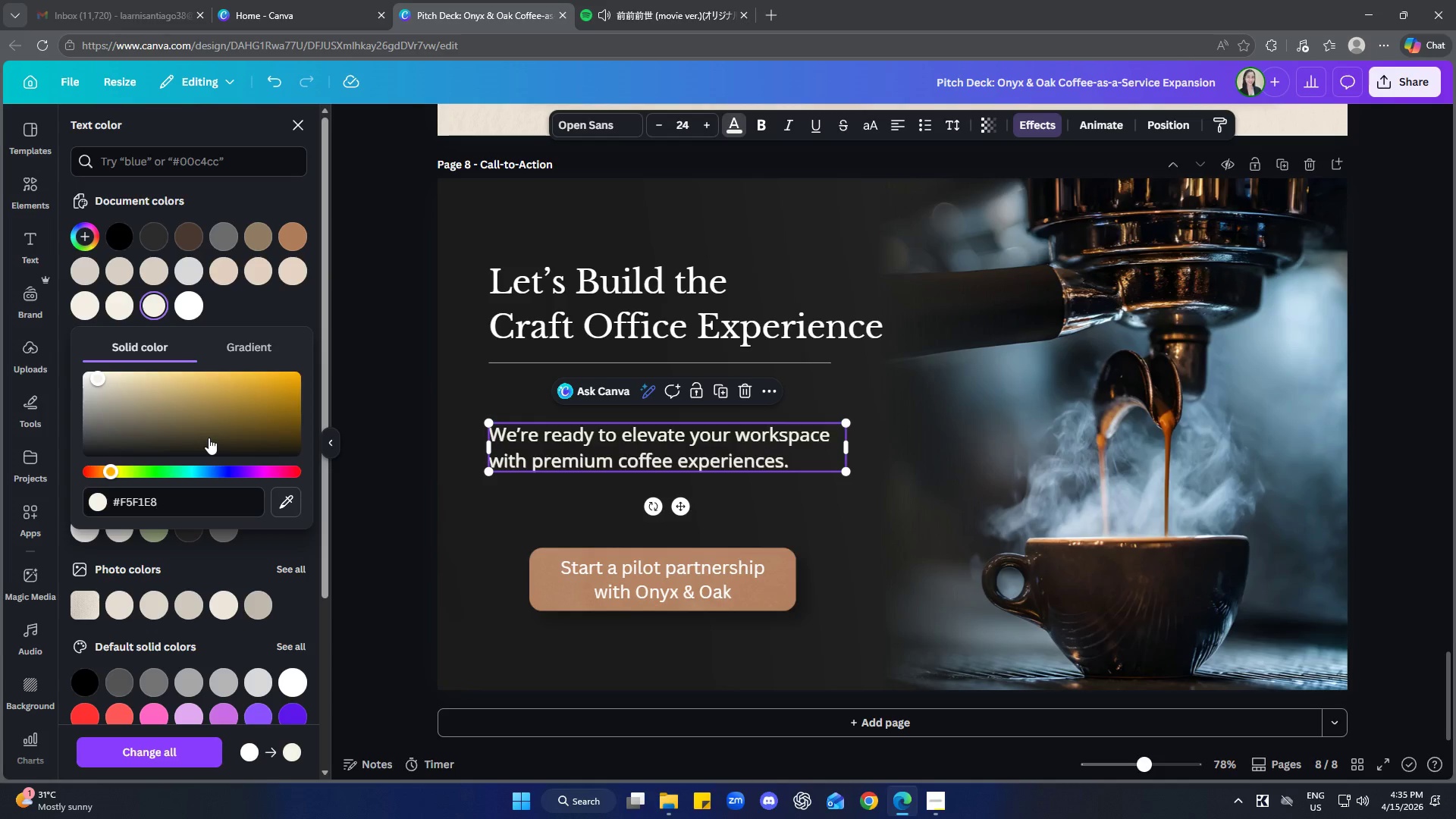 
key(Enter)
 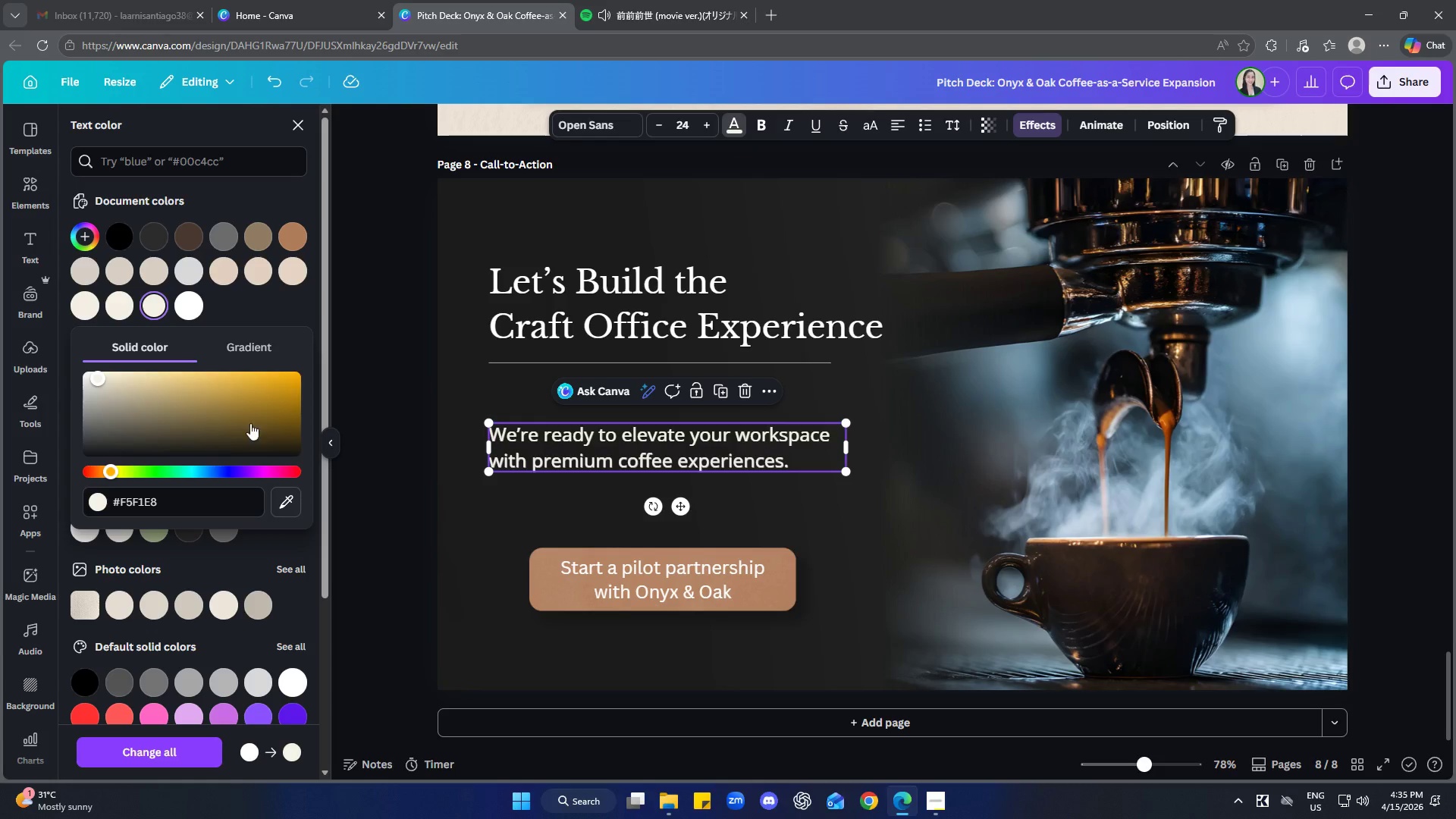 
left_click([407, 393])
 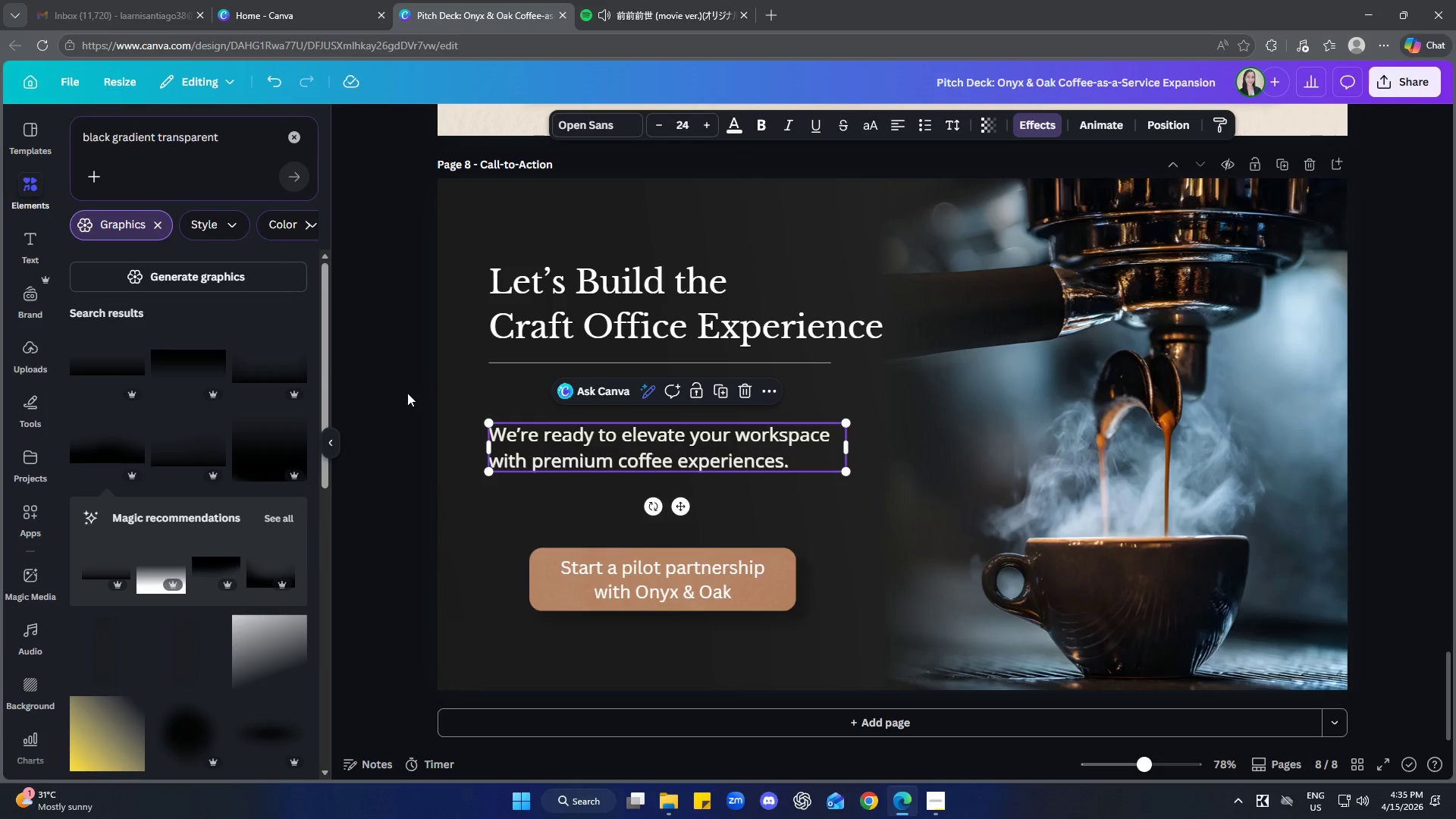 
left_click([407, 393])
 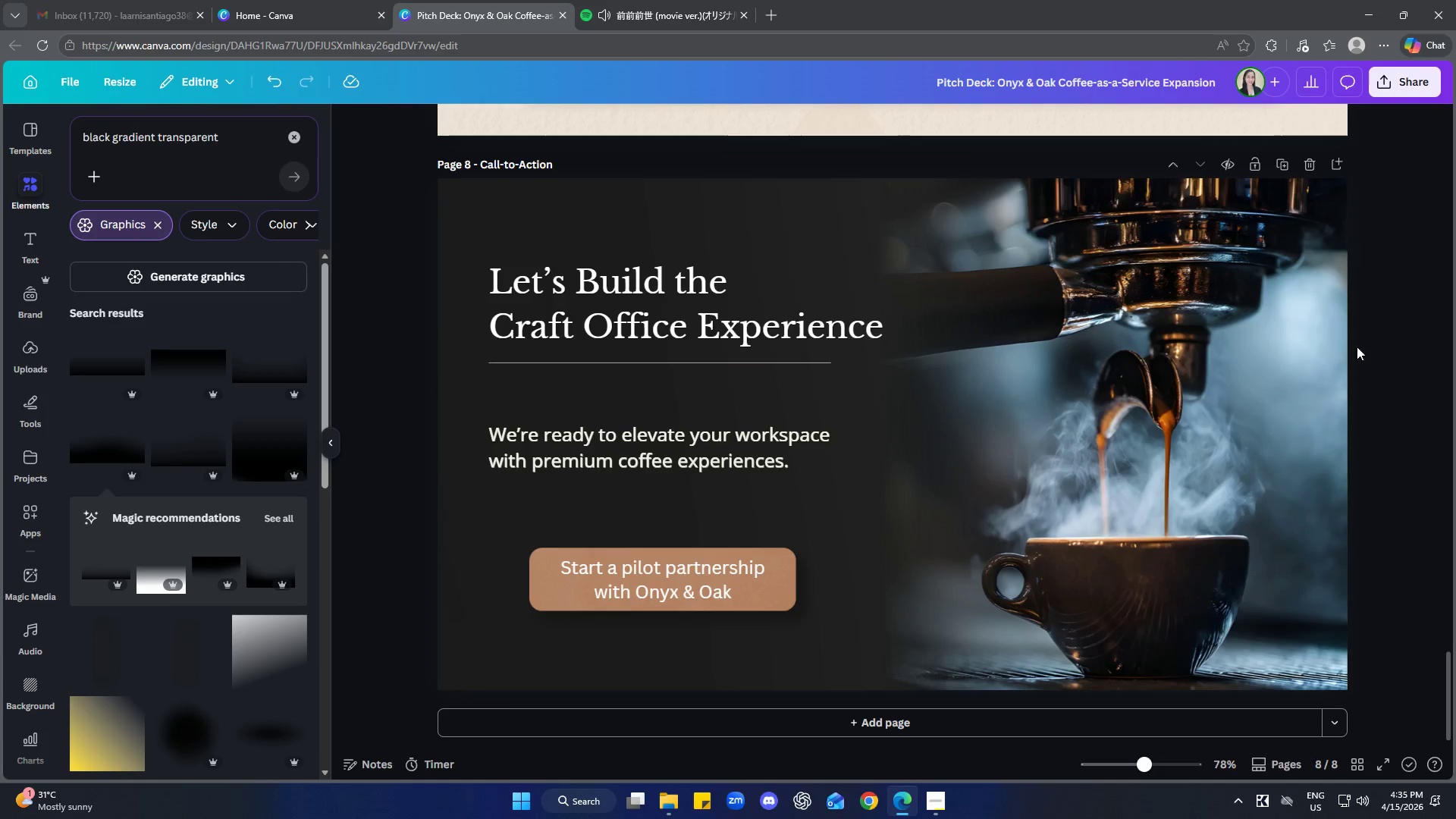 
left_click([605, 0])
 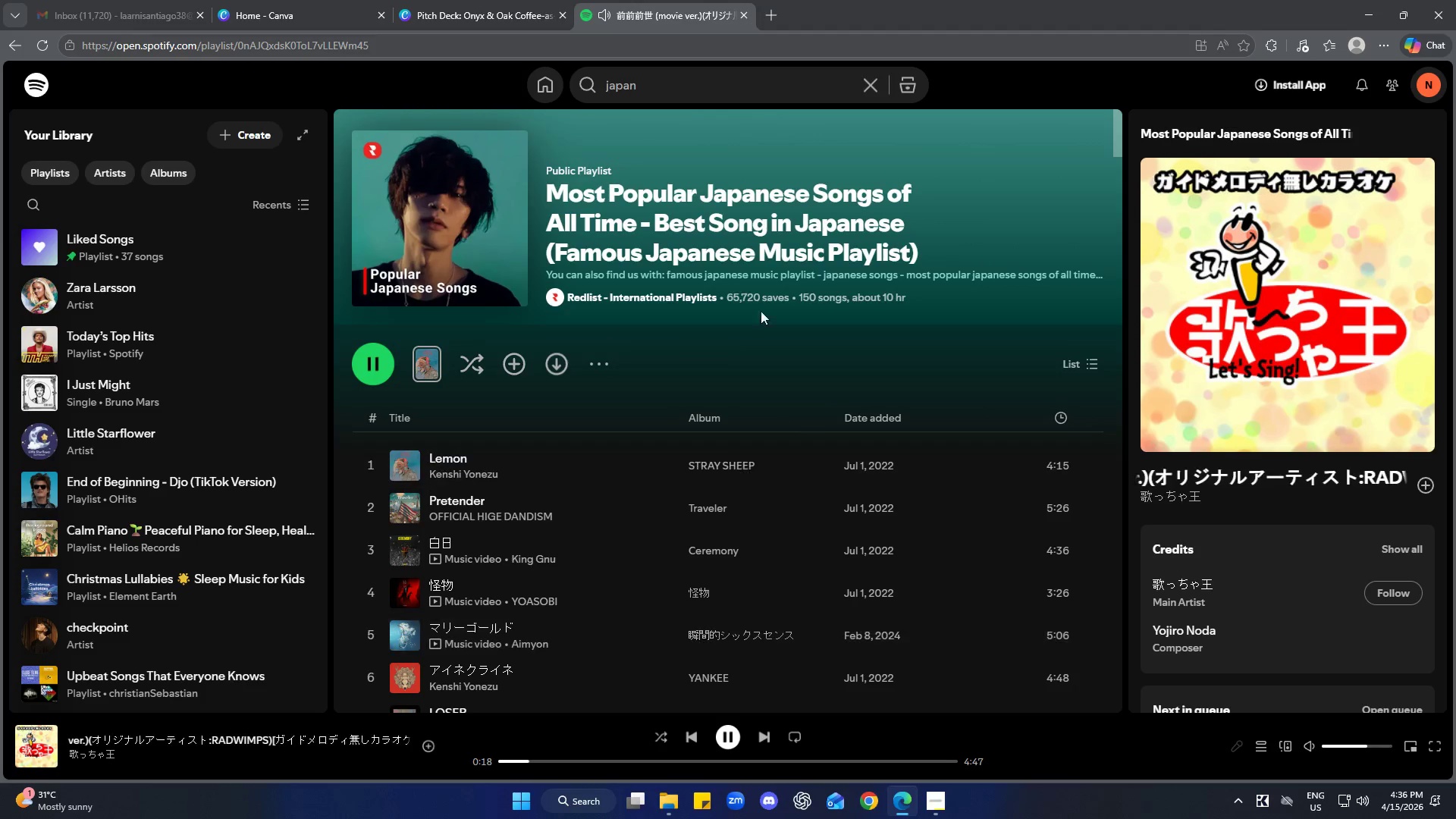 
left_click([483, 8])
 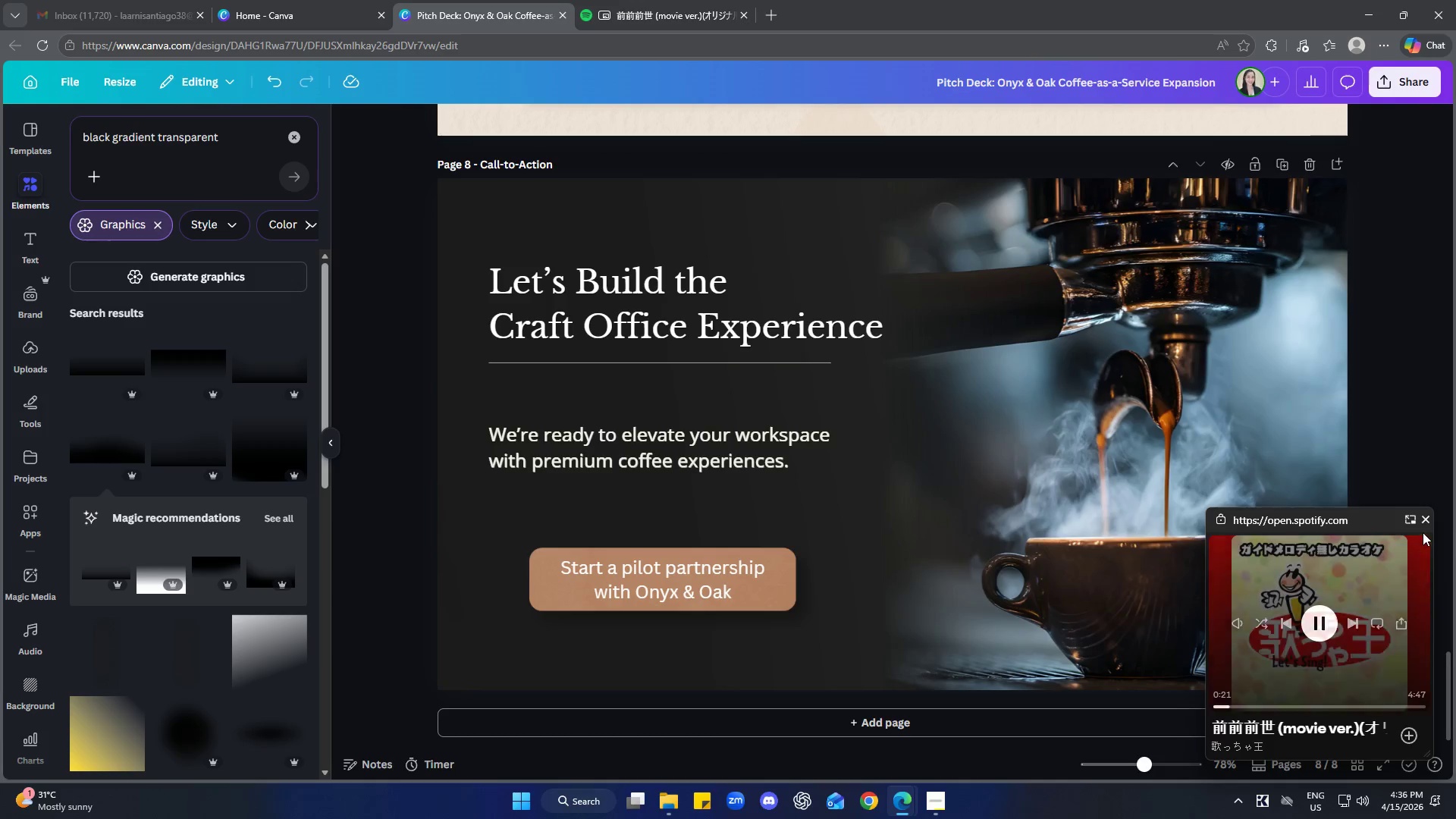 
double_click([1407, 460])
 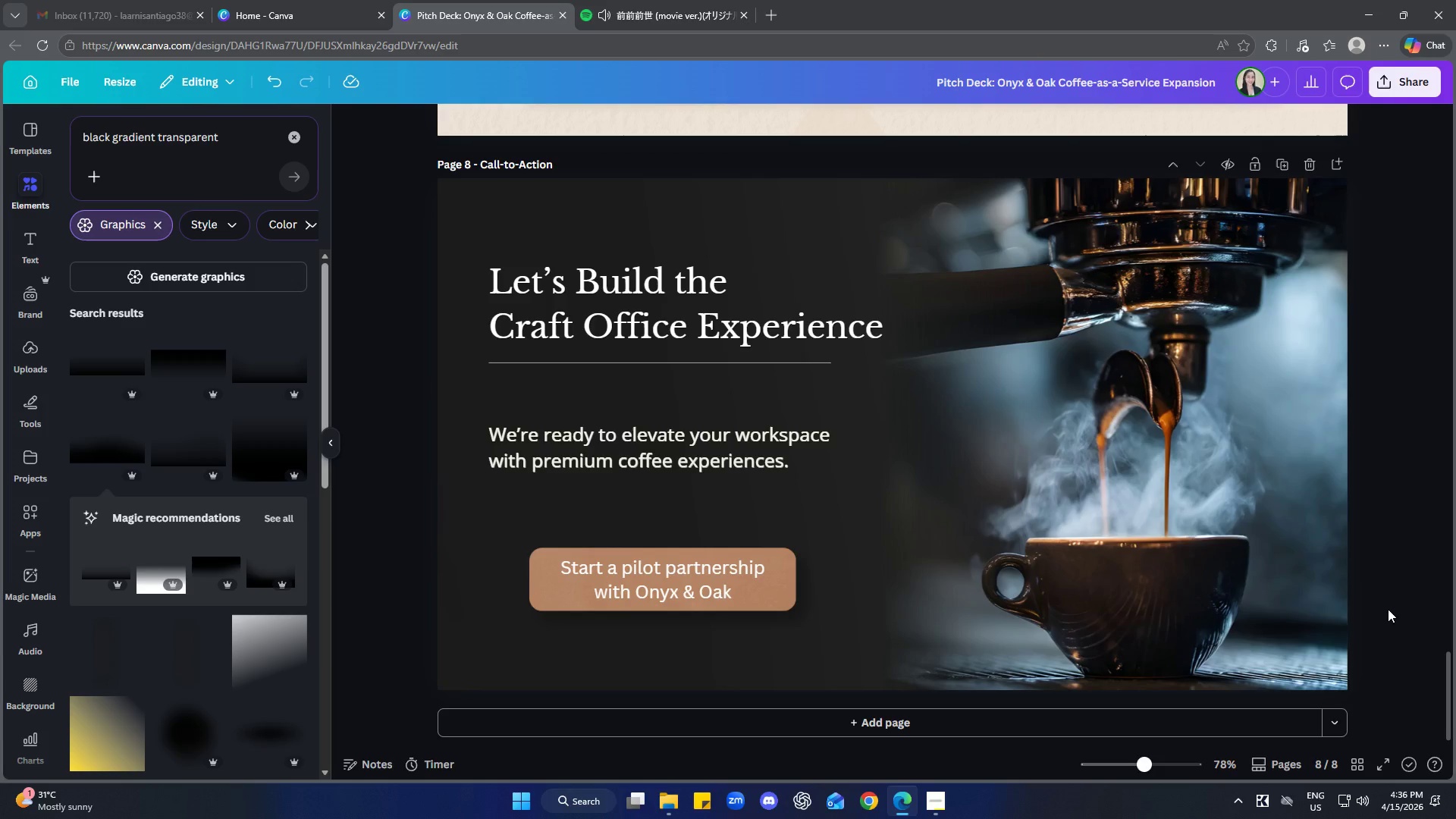 
wait(37.27)
 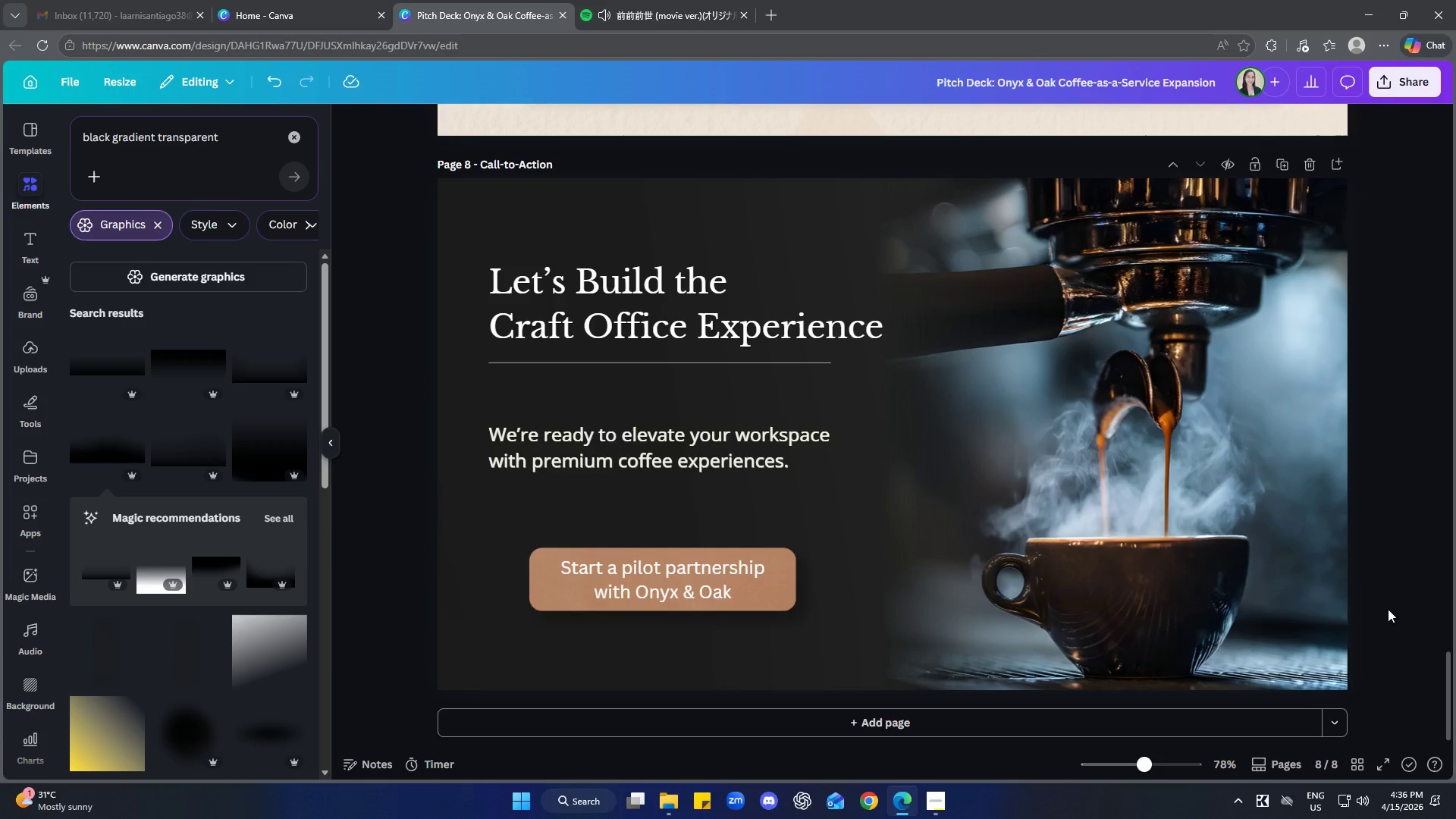 
left_click([789, 604])
 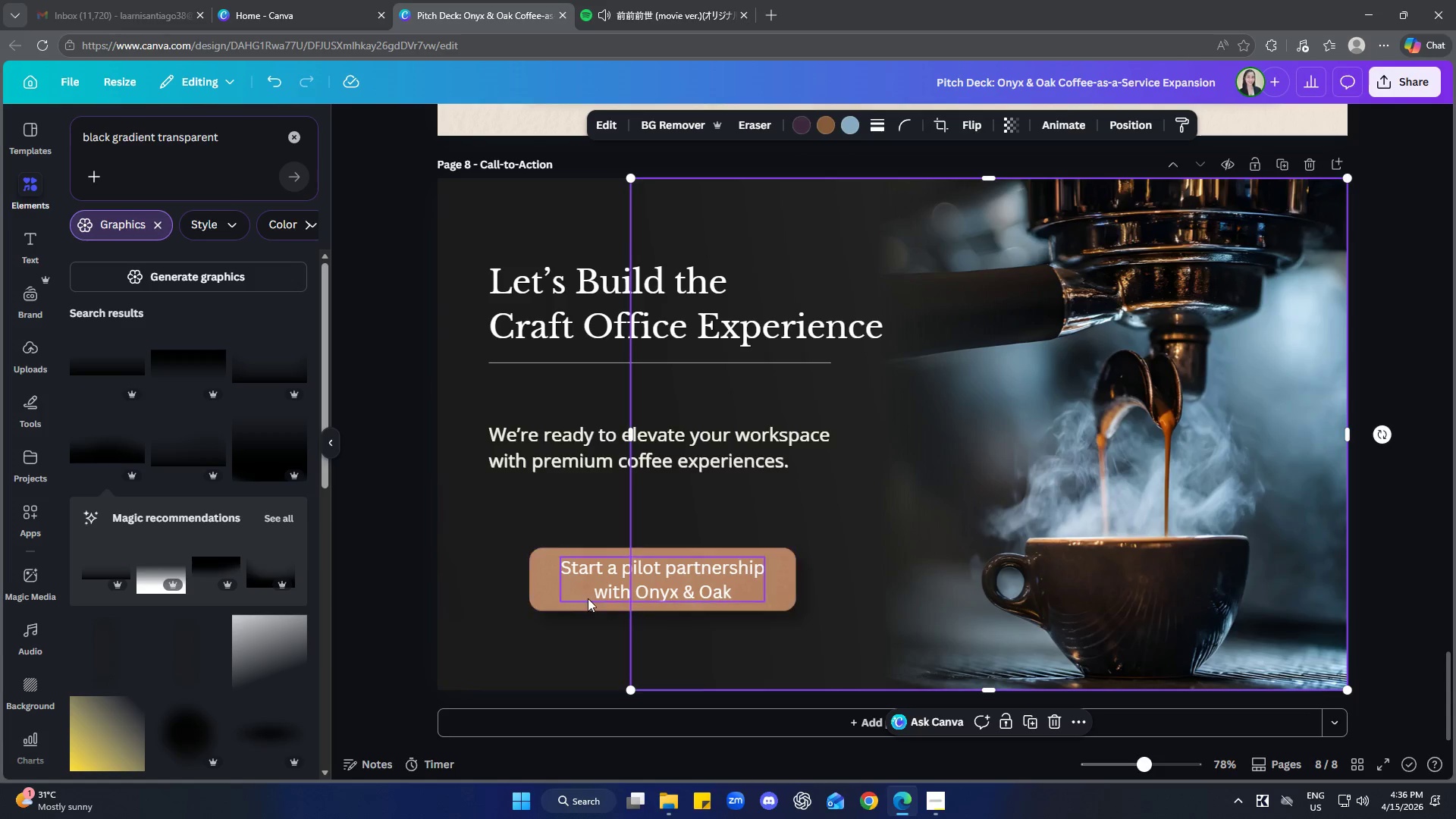 
left_click([587, 598])
 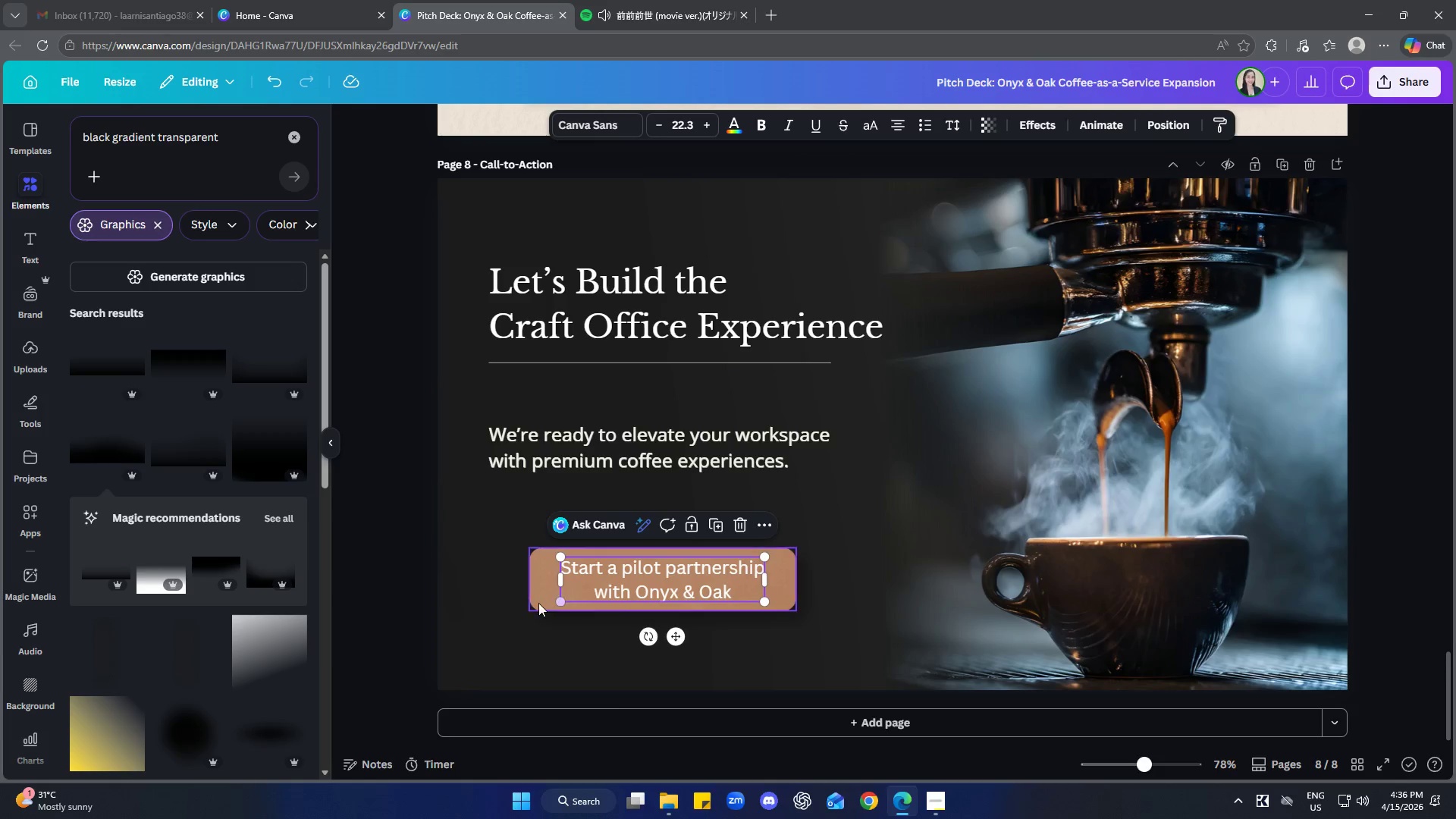 
left_click([538, 603])
 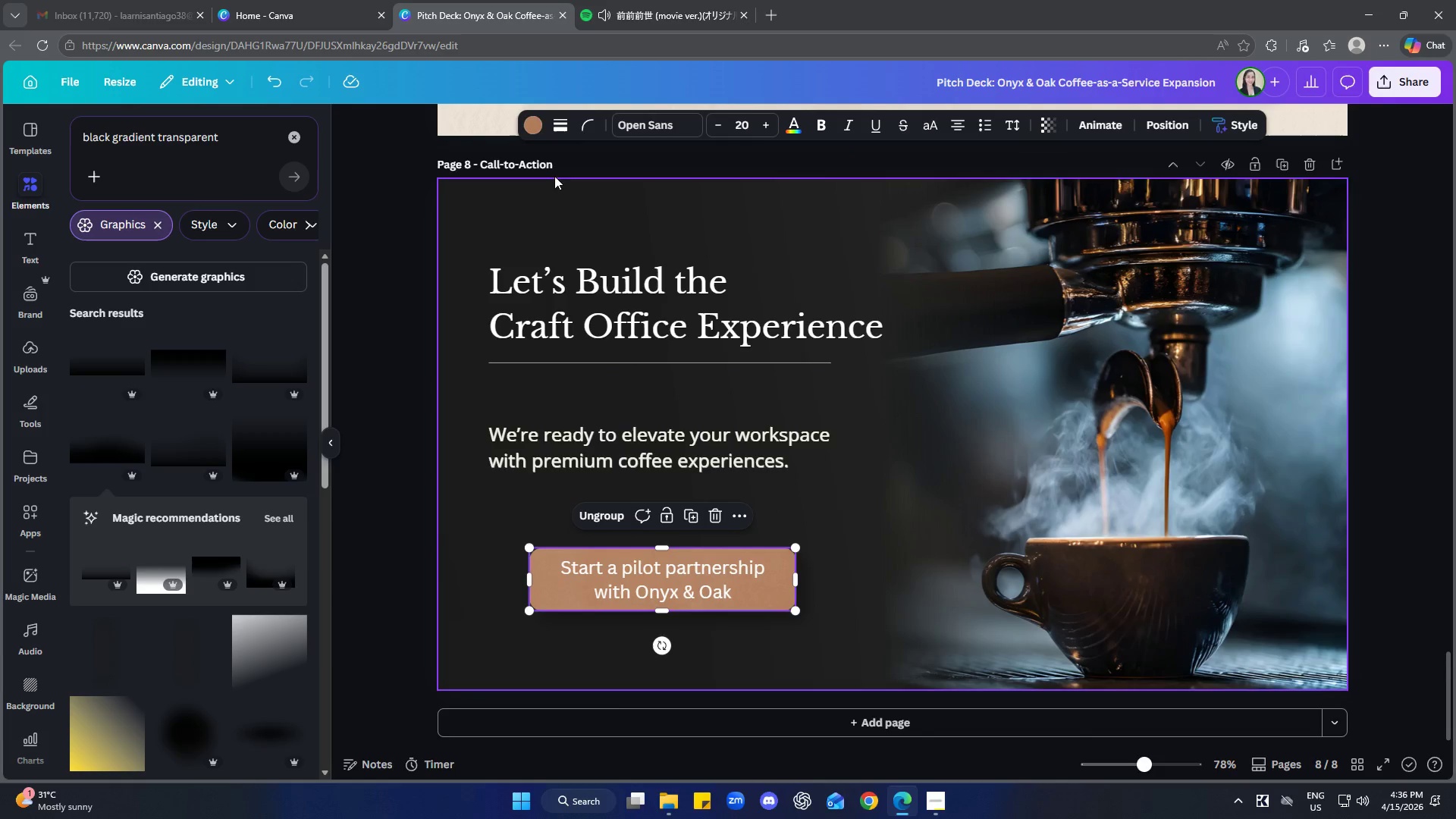 
left_click([526, 120])
 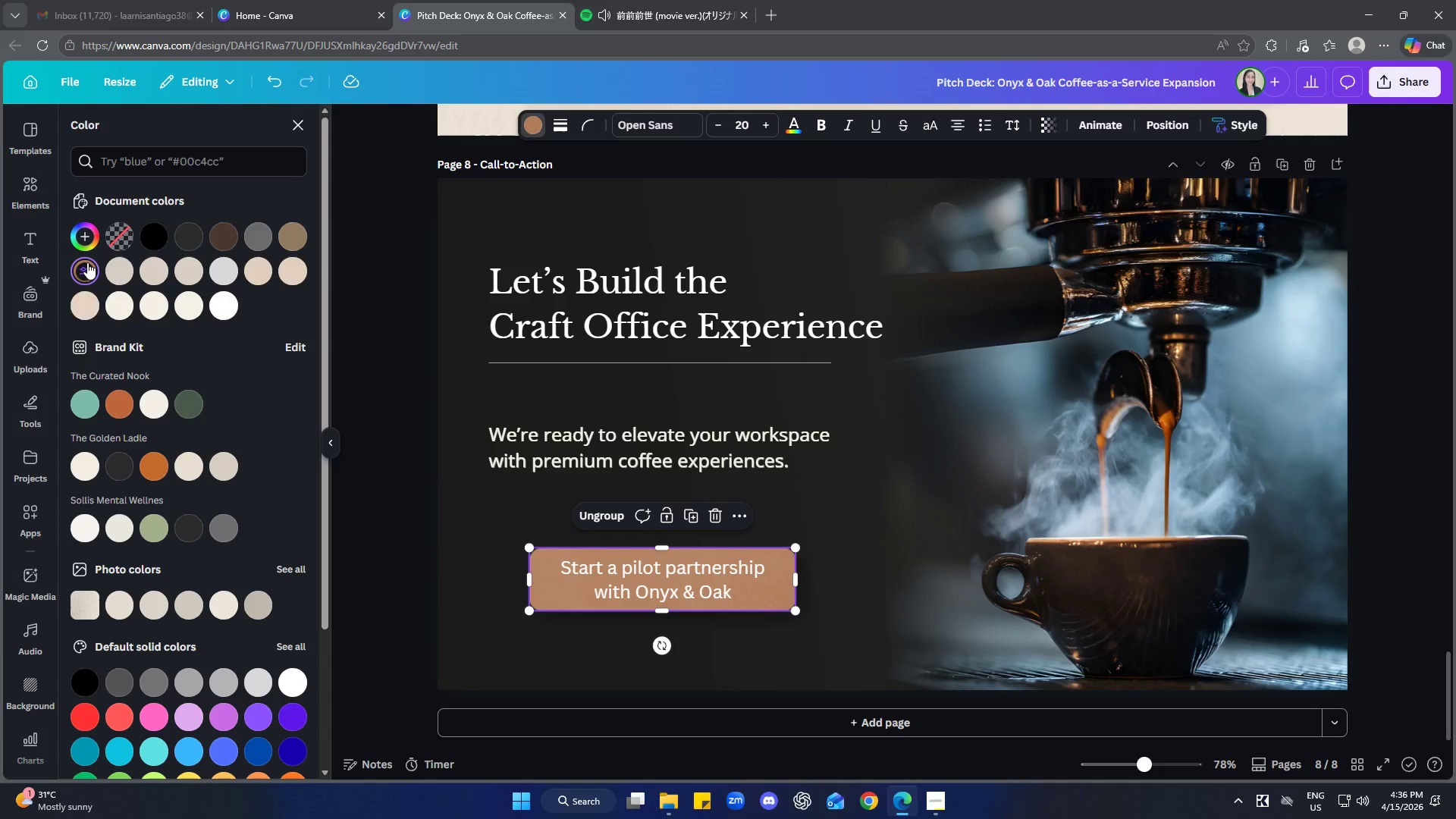 
left_click([87, 262])
 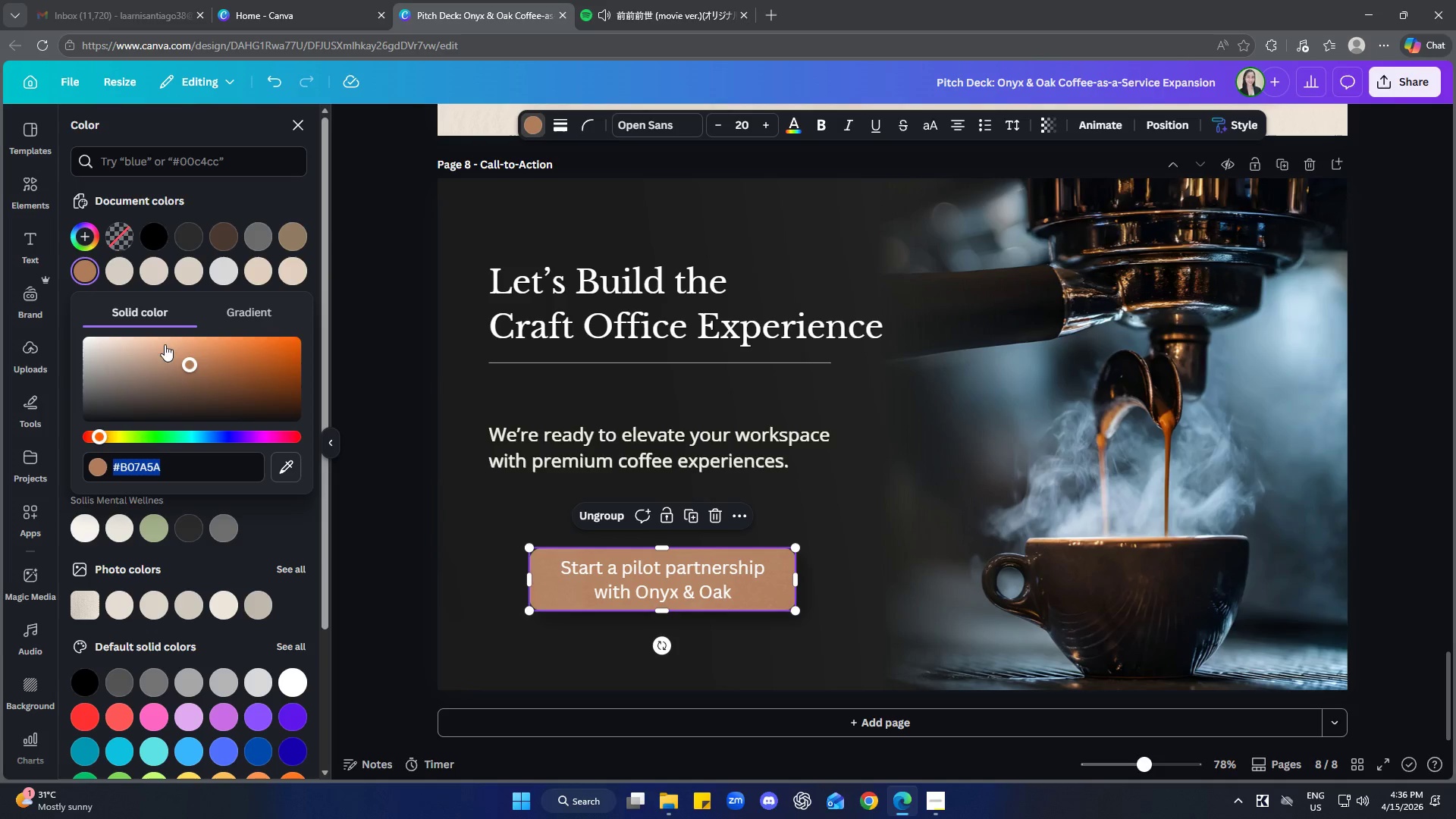 
left_click_drag(start_coordinate=[190, 366], to_coordinate=[190, 375])
 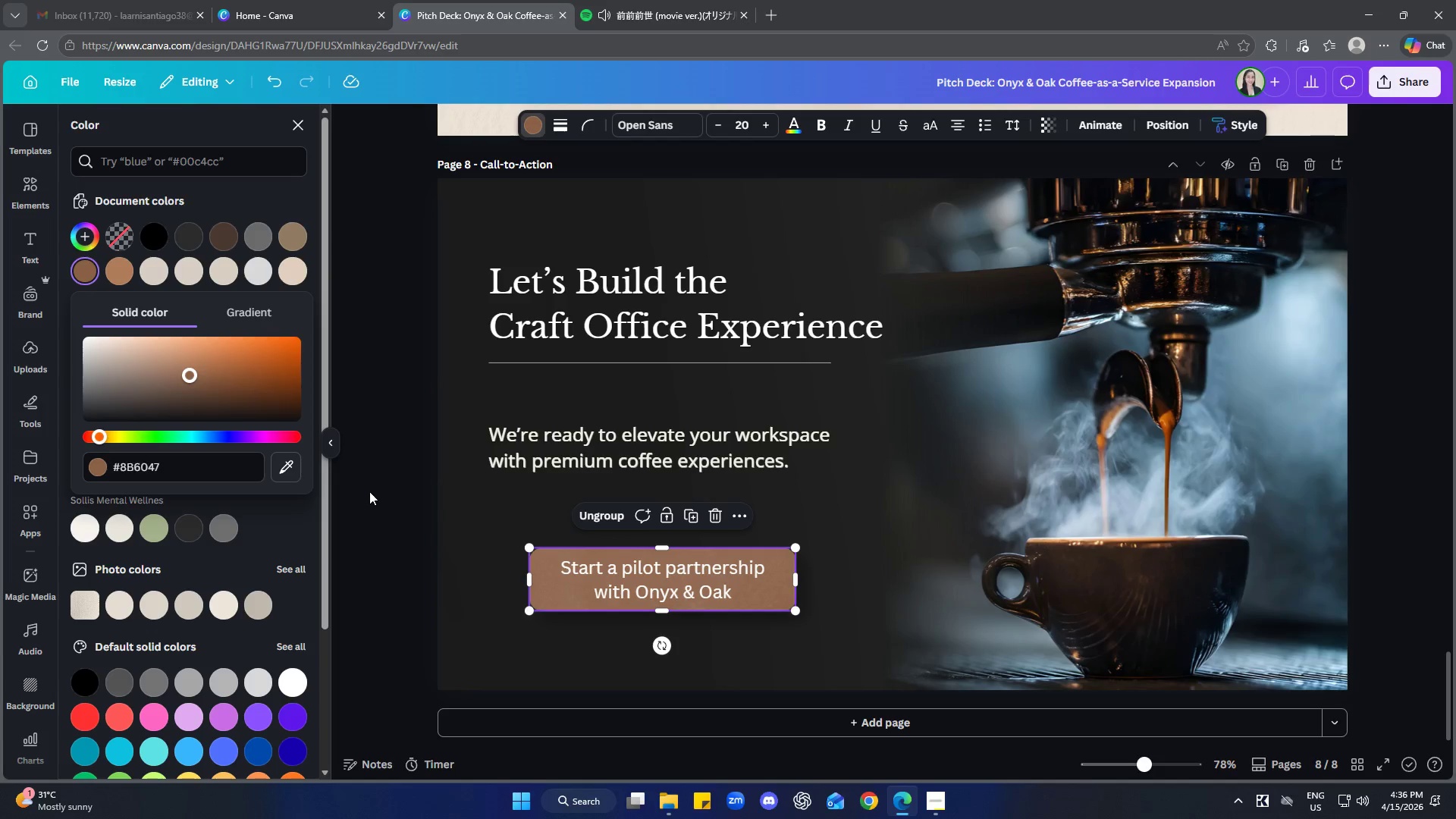 
left_click([356, 481])
 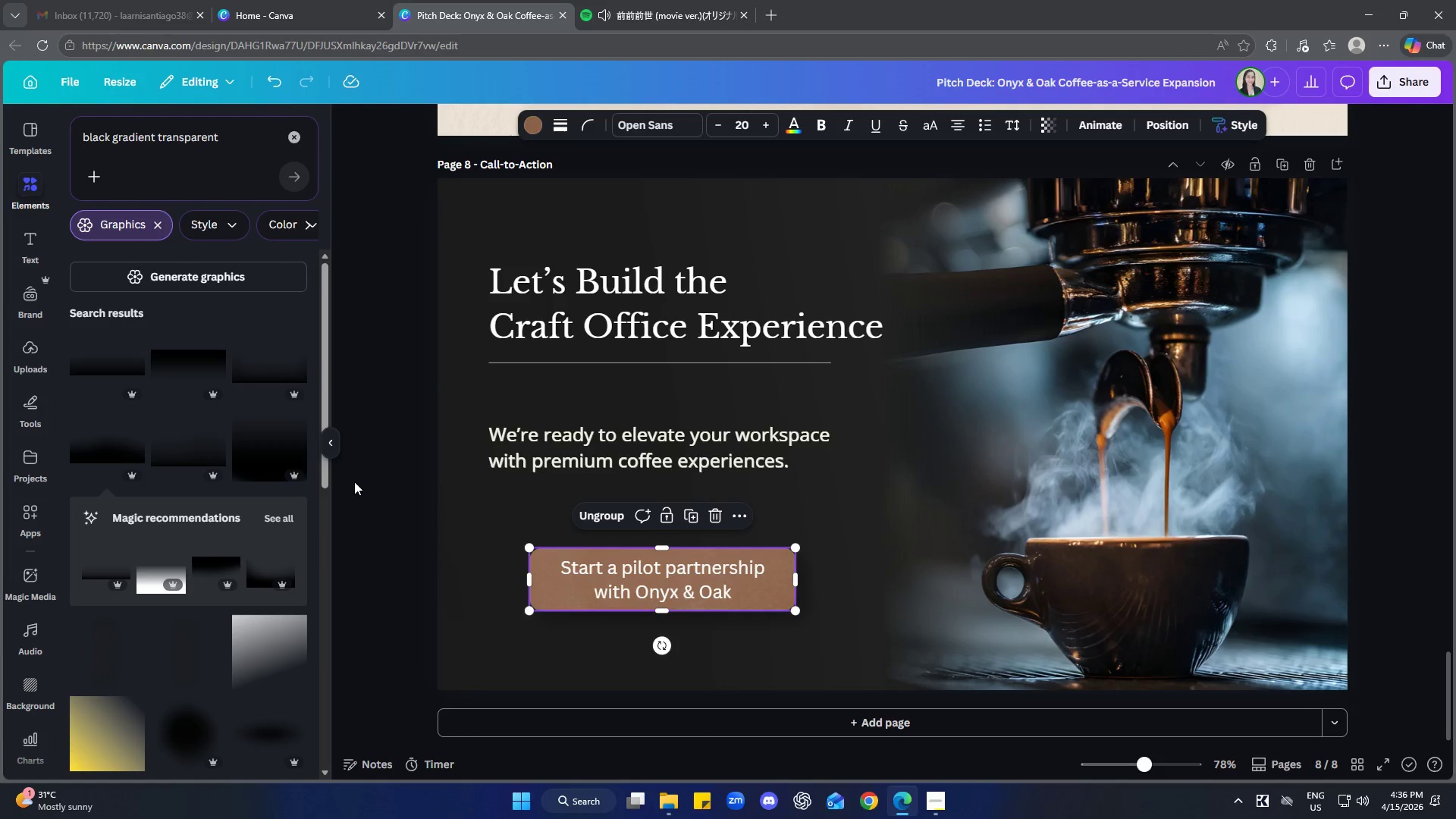 
left_click([354, 482])
 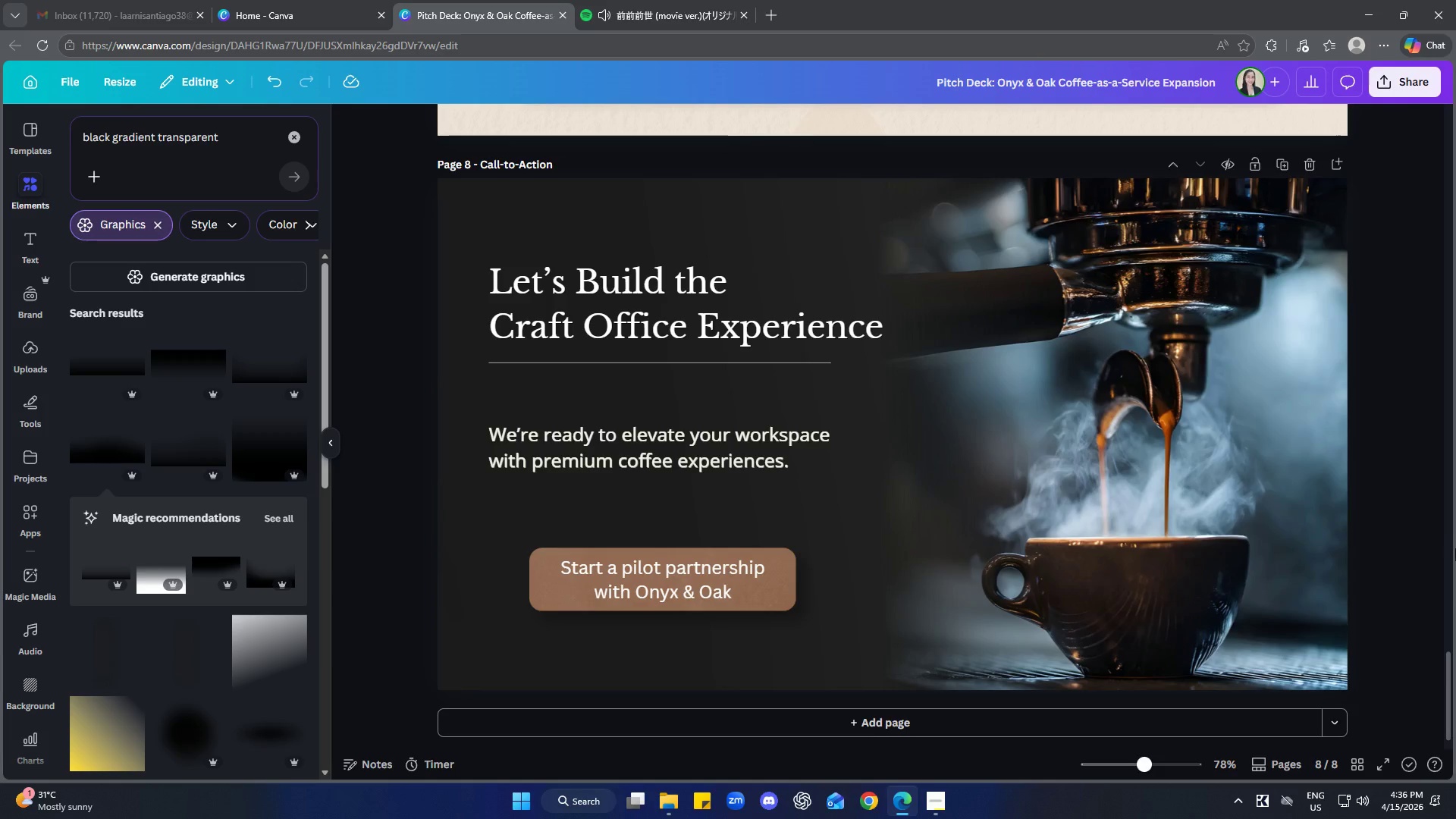 
left_click([1399, 482])
 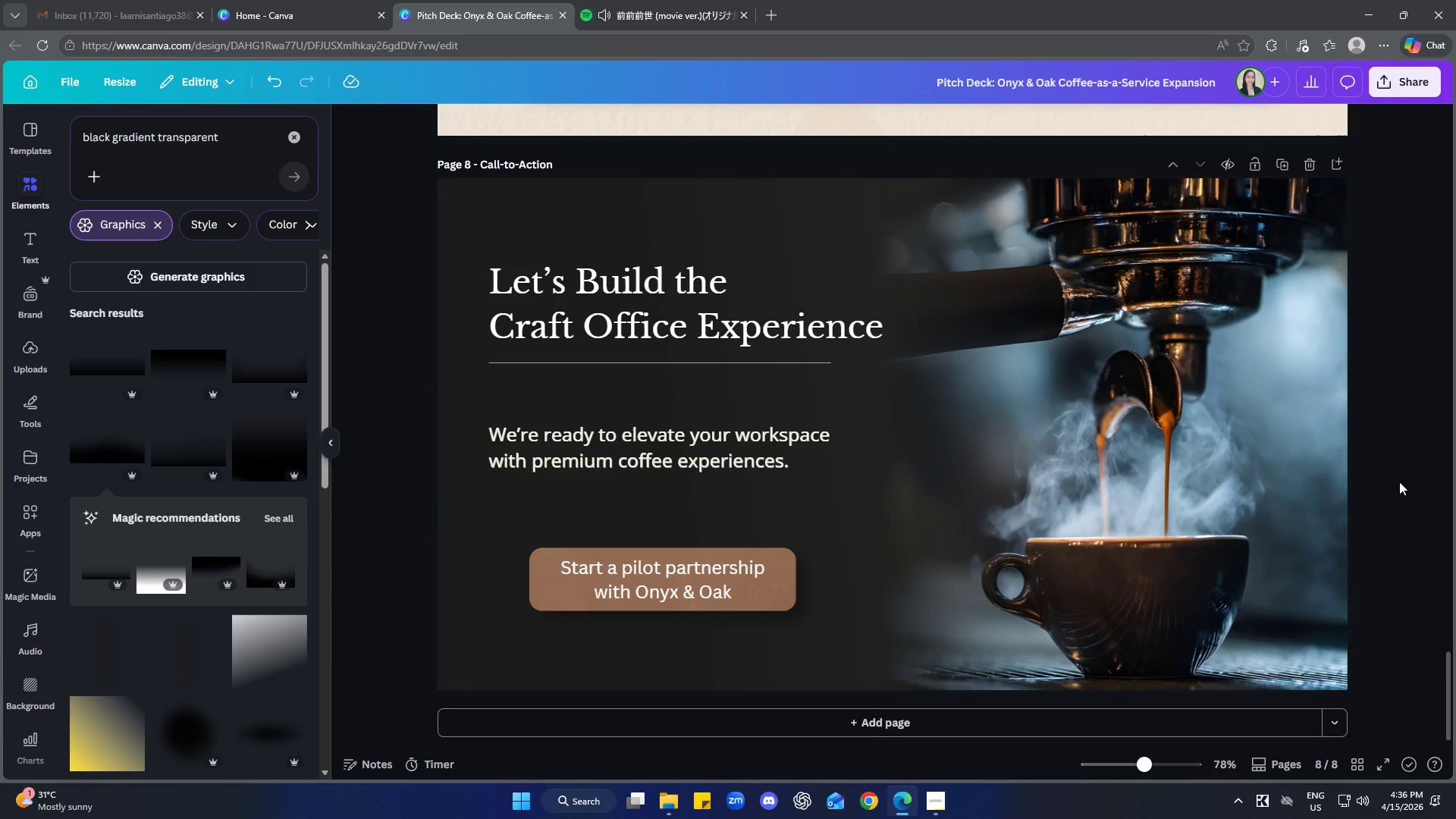 
wait(8.03)
 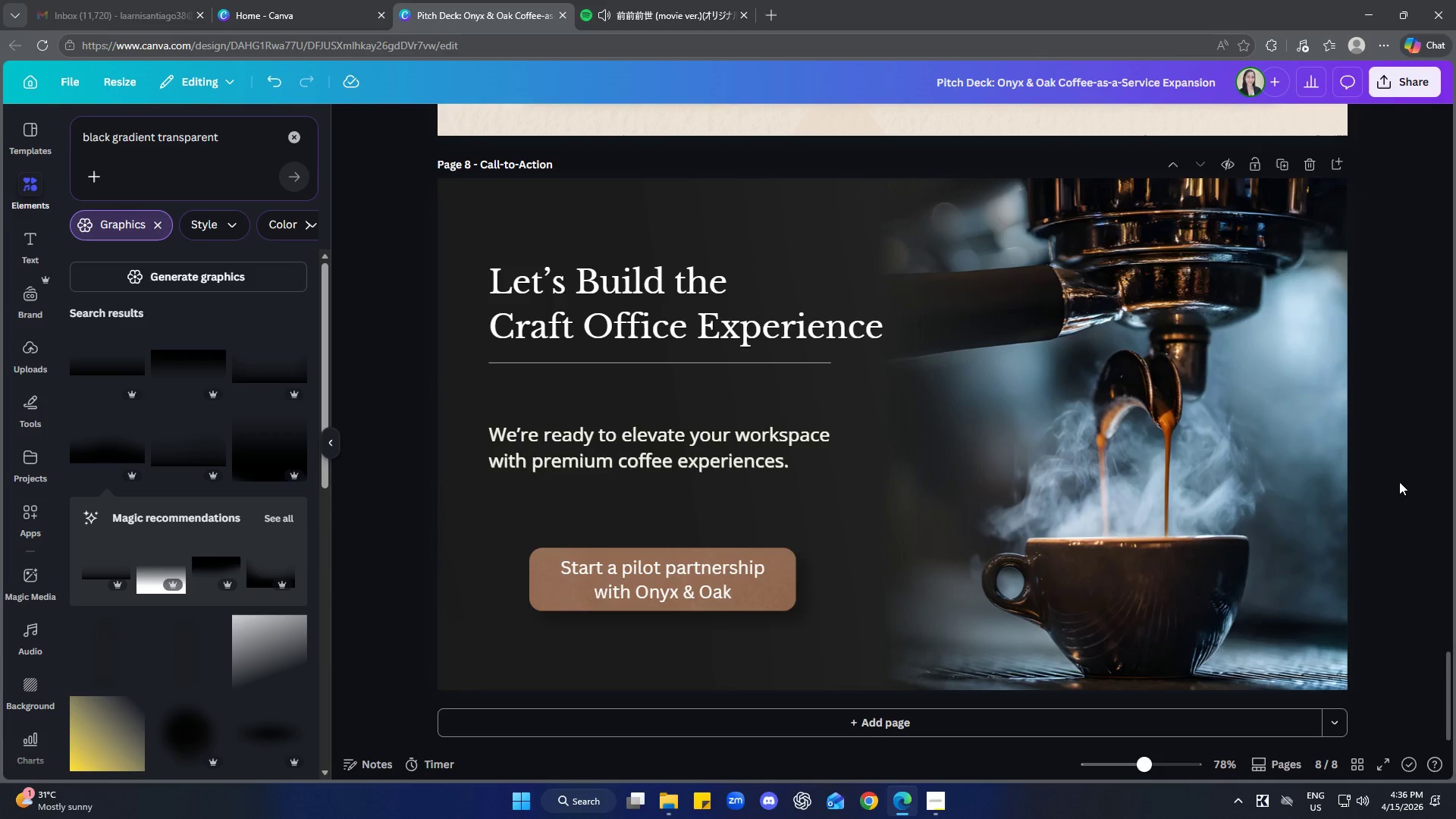 
left_click([724, 454])
 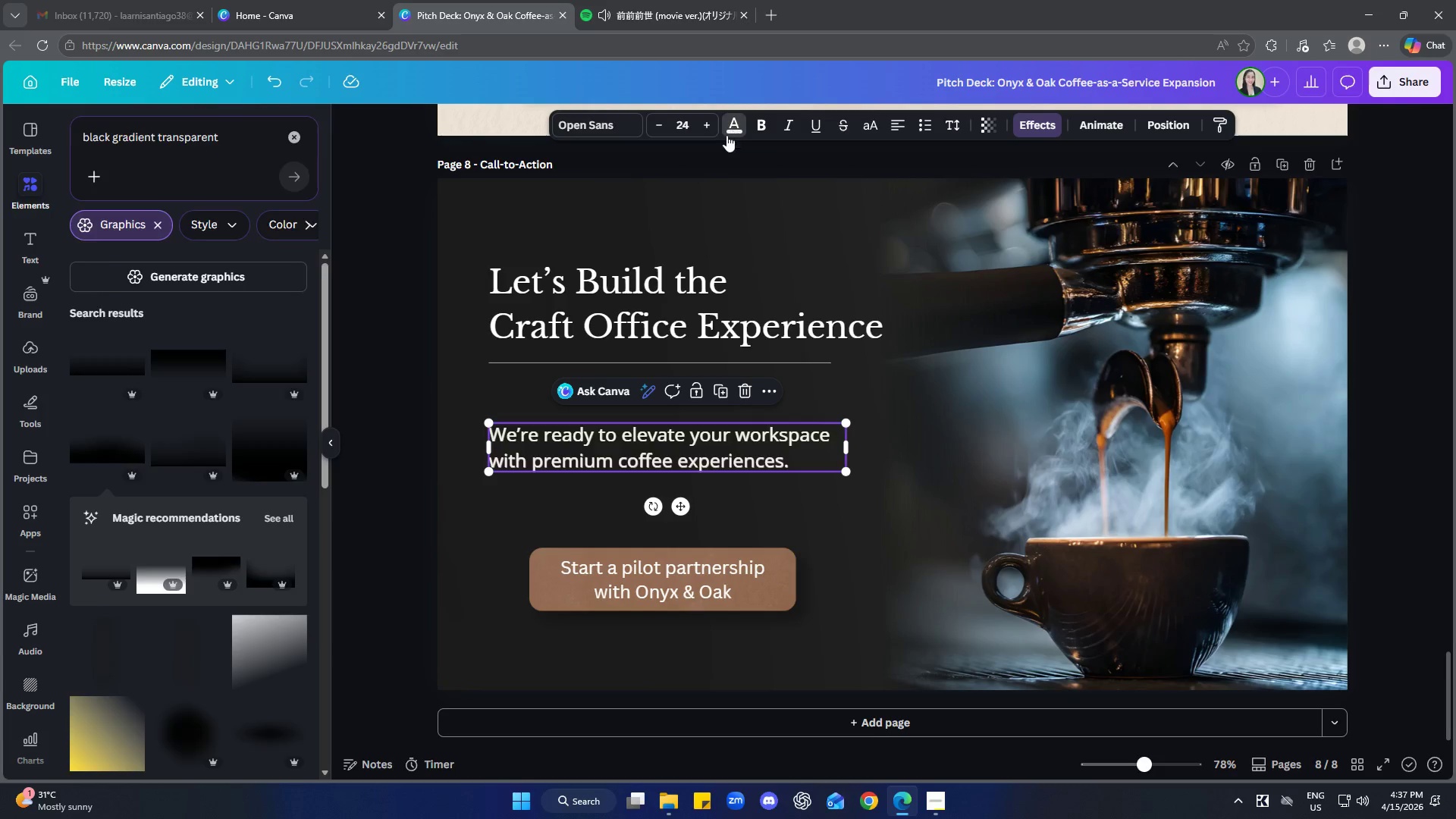 
scroll: coordinate [236, 636], scroll_direction: down, amount: 2.0
 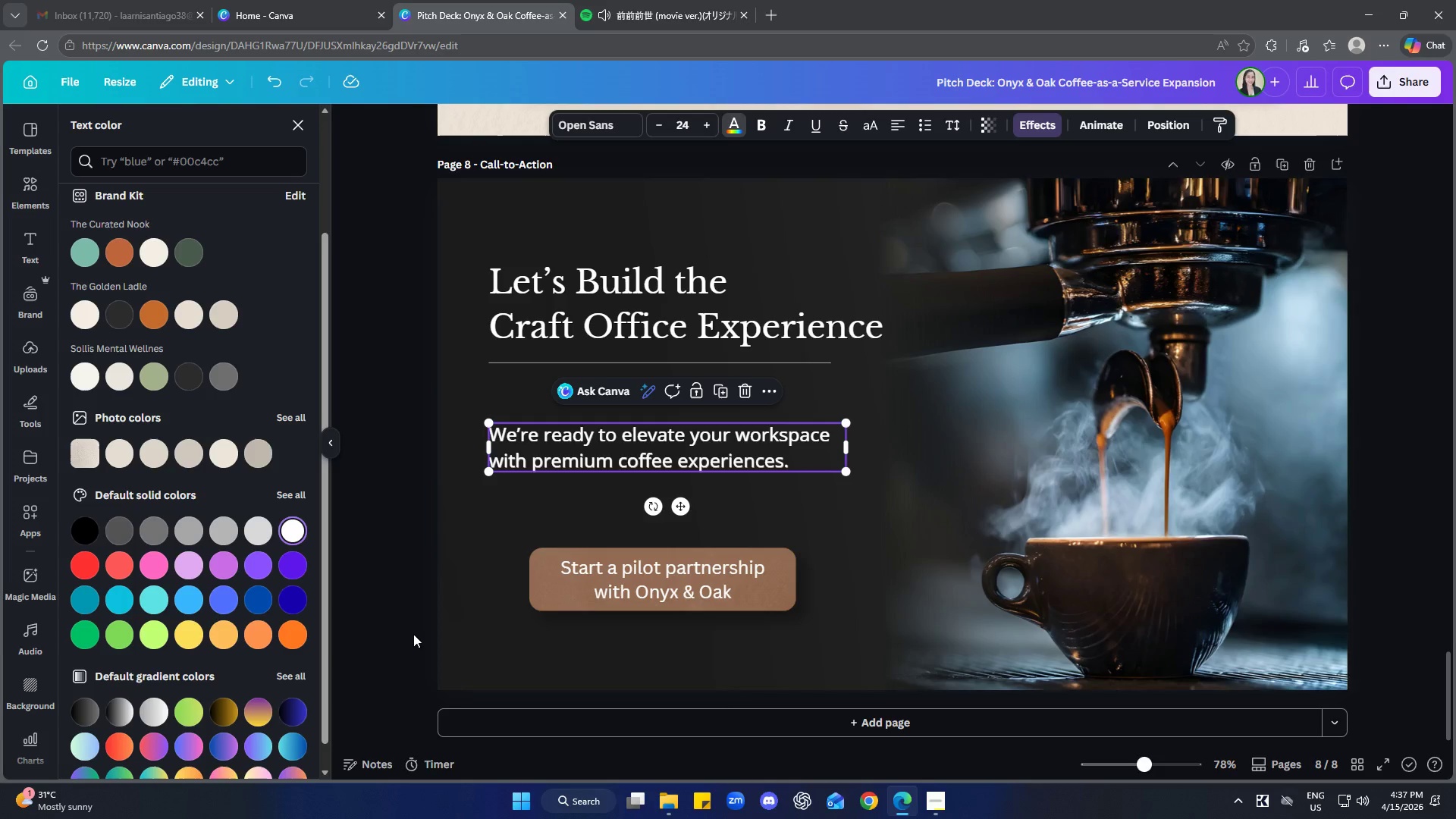 
left_click([606, 585])
 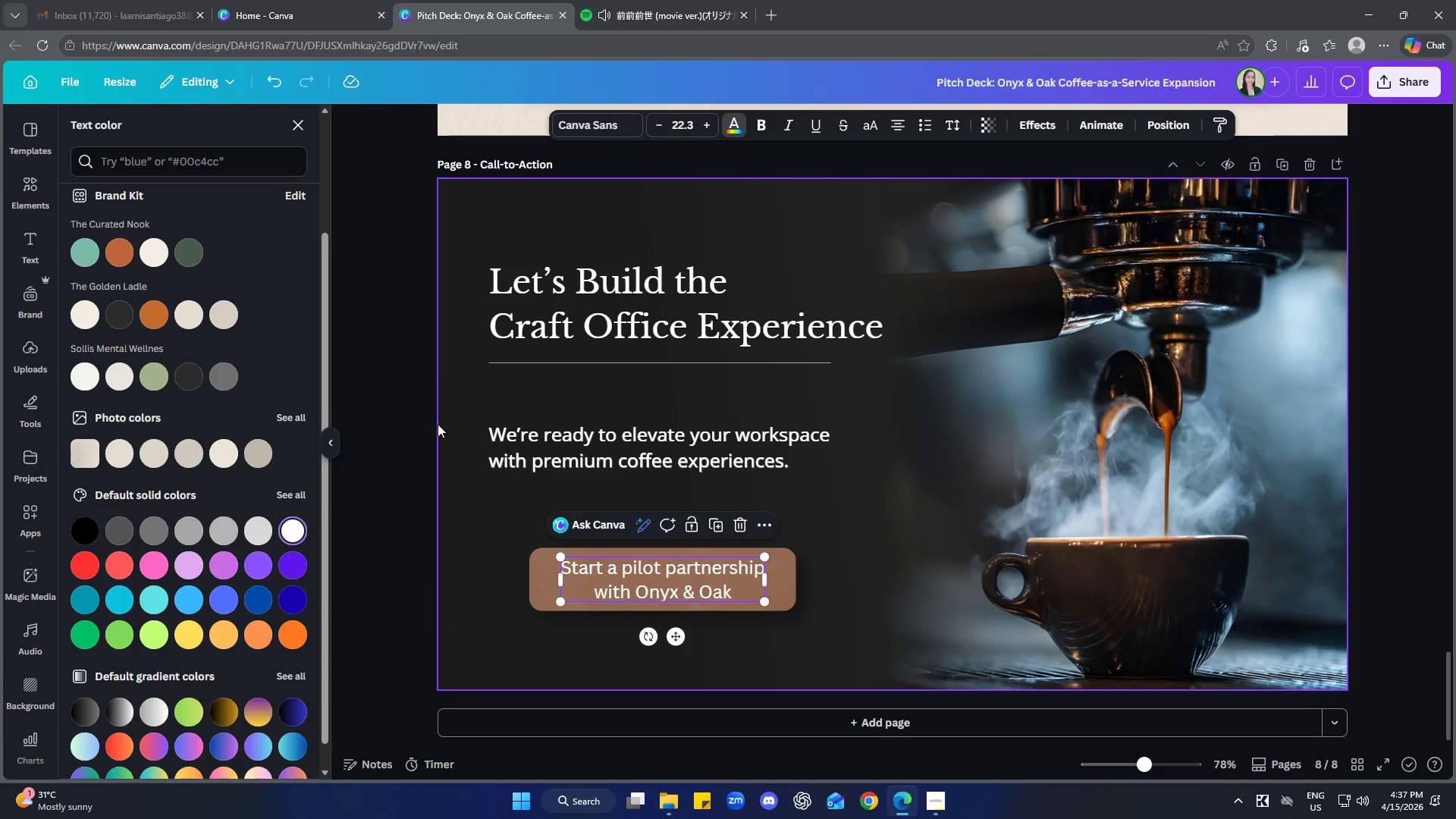 
double_click([402, 473])
 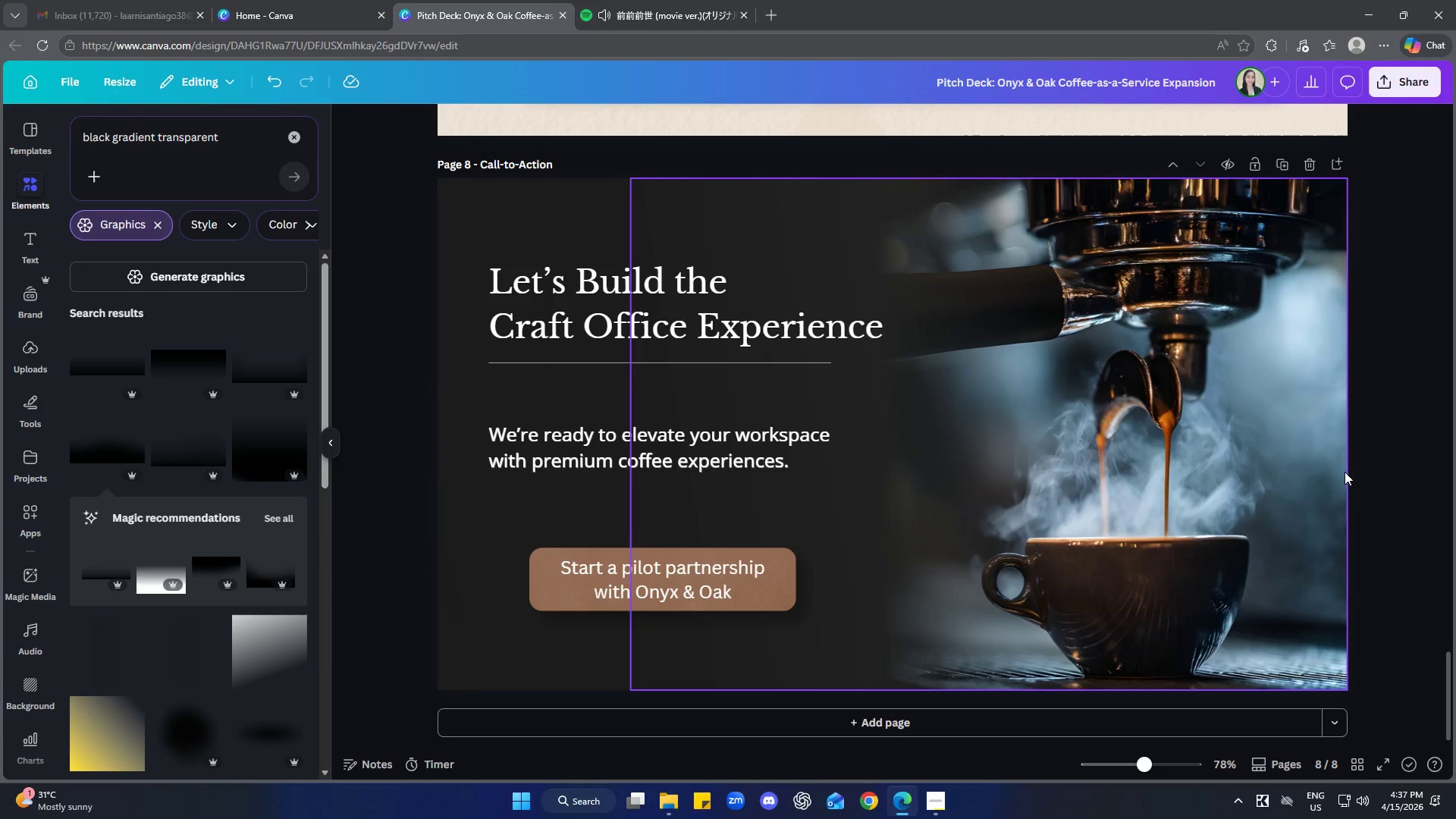 
left_click([1376, 441])
 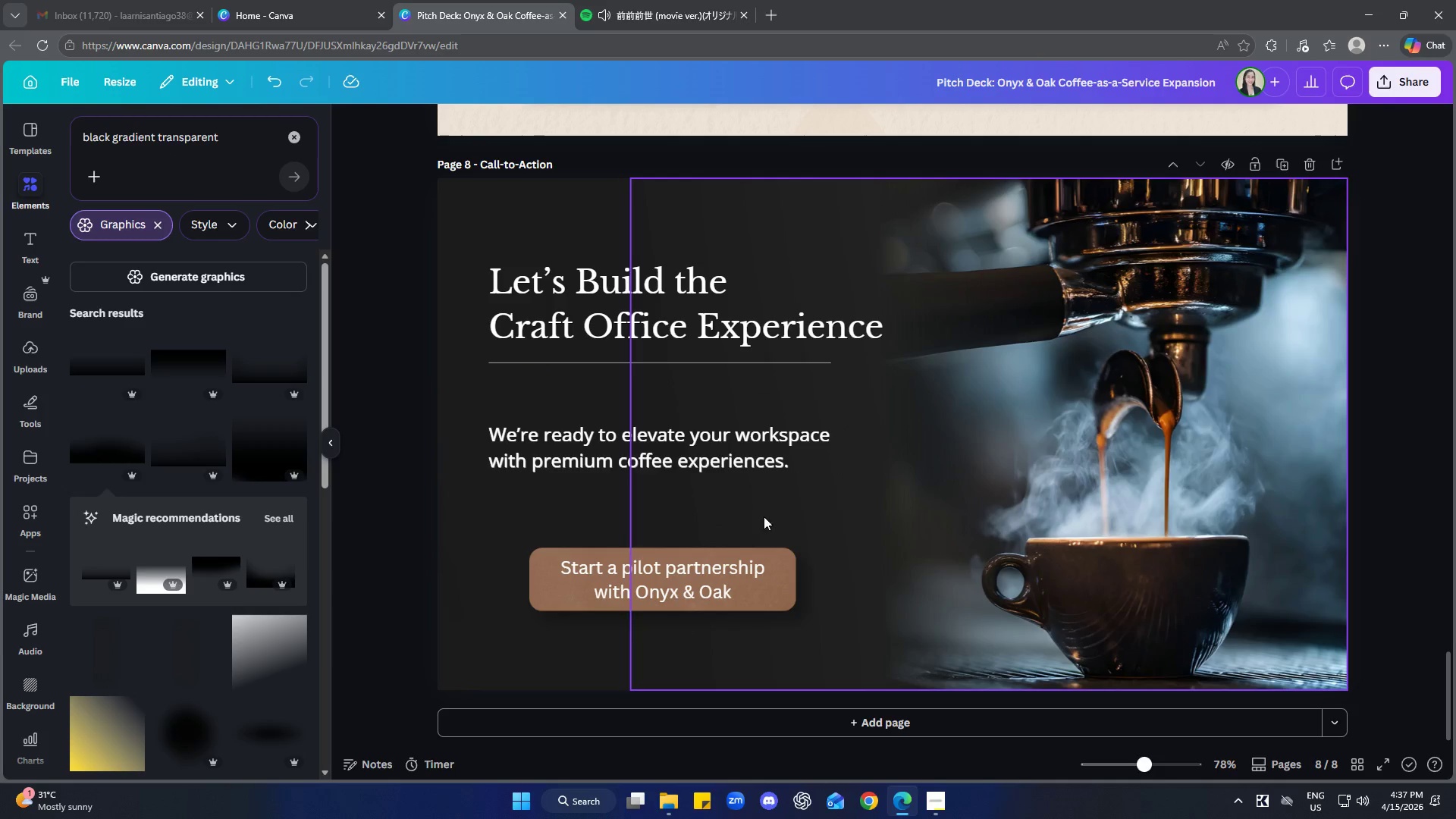 
left_click([764, 465])
 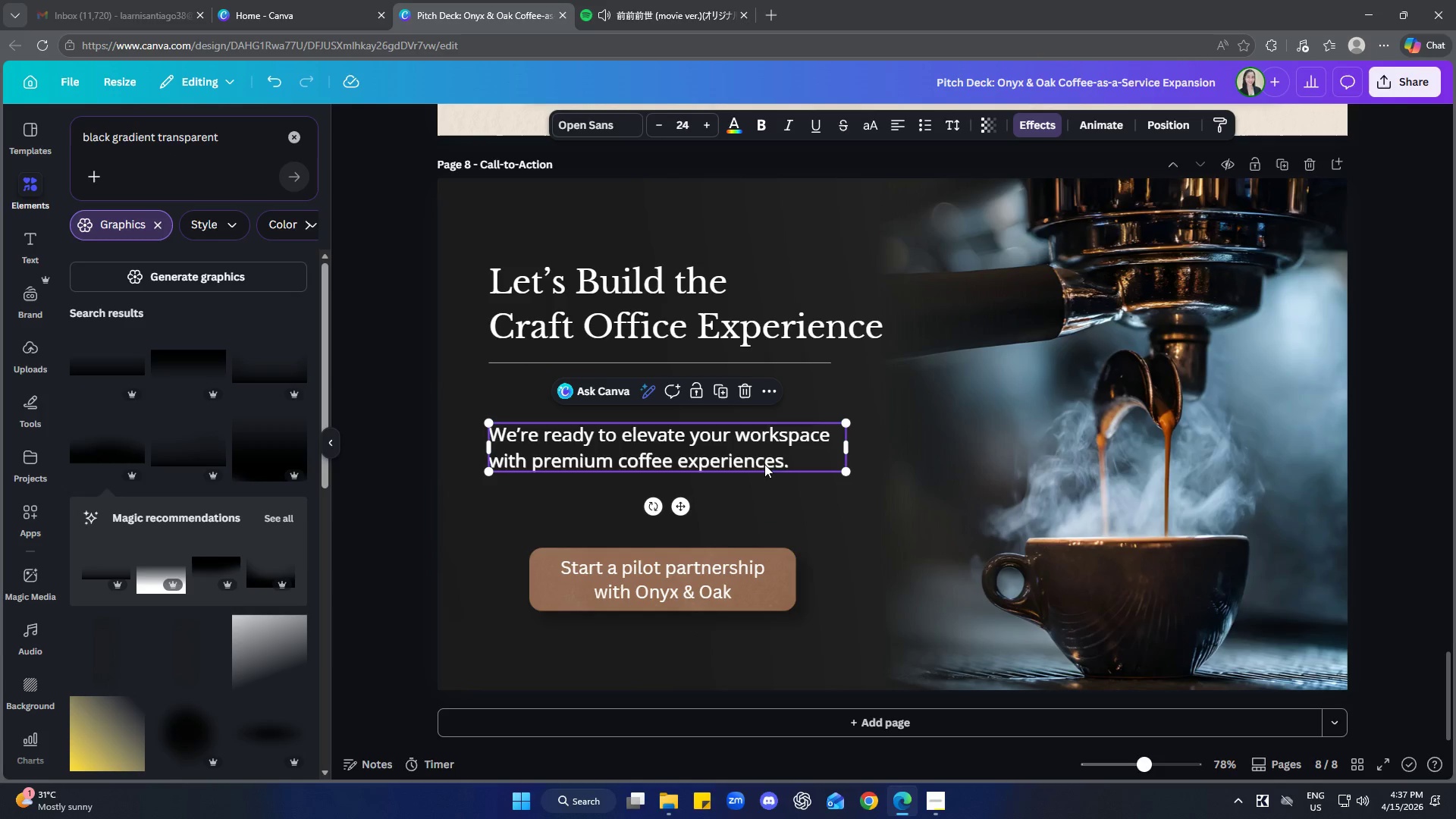 
right_click([764, 466])
 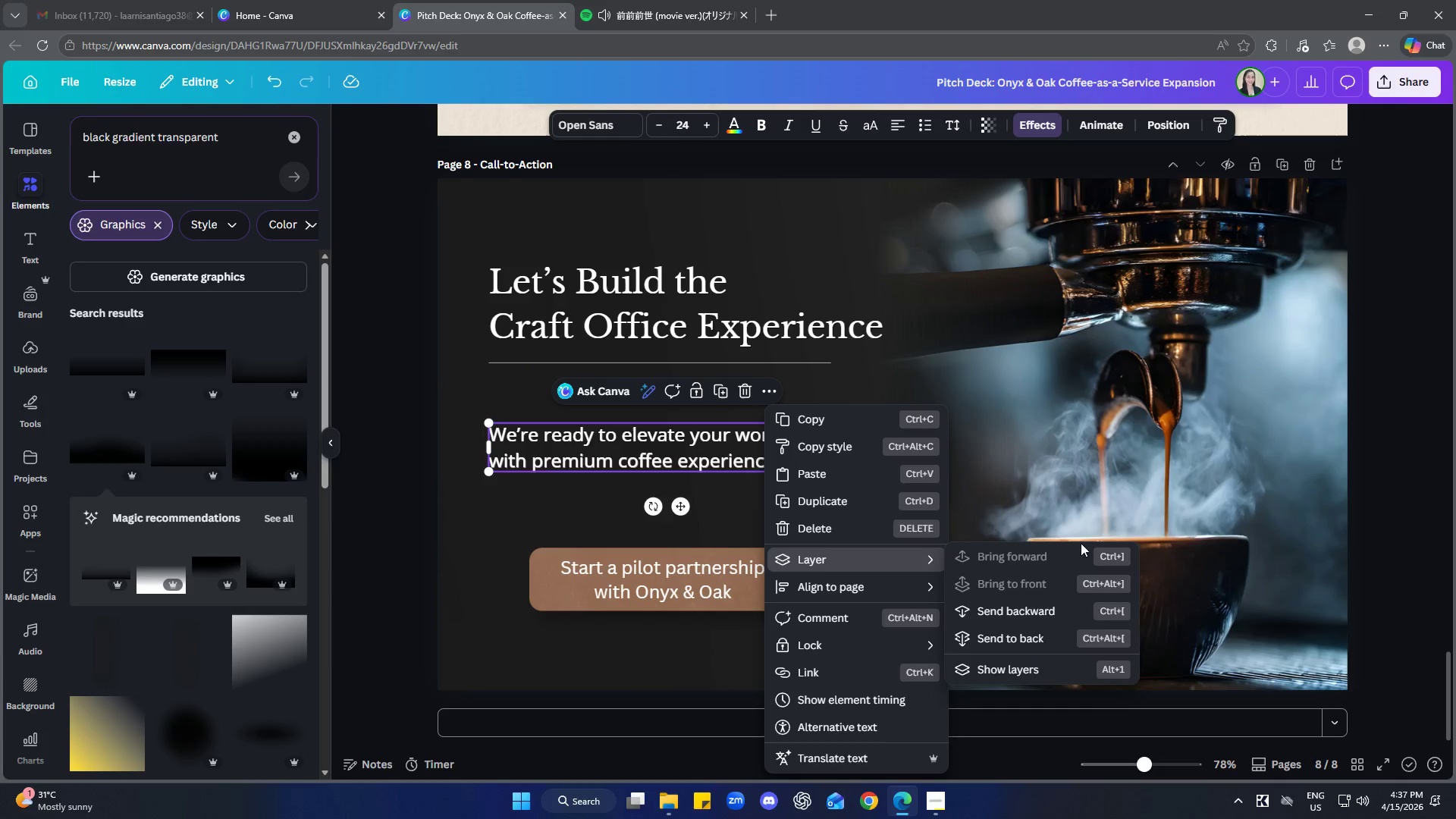 
double_click([1390, 487])
 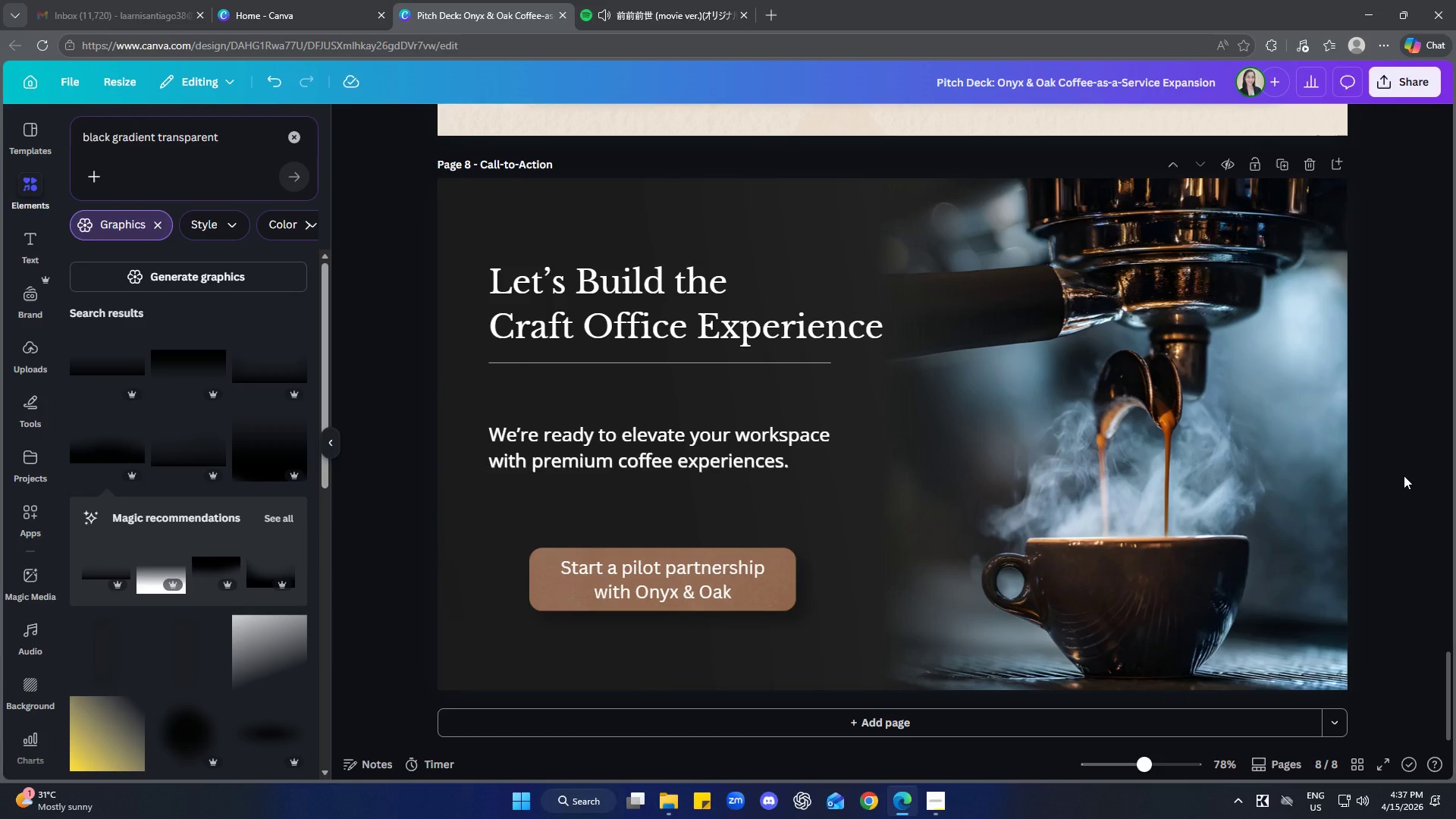 
wait(15.31)
 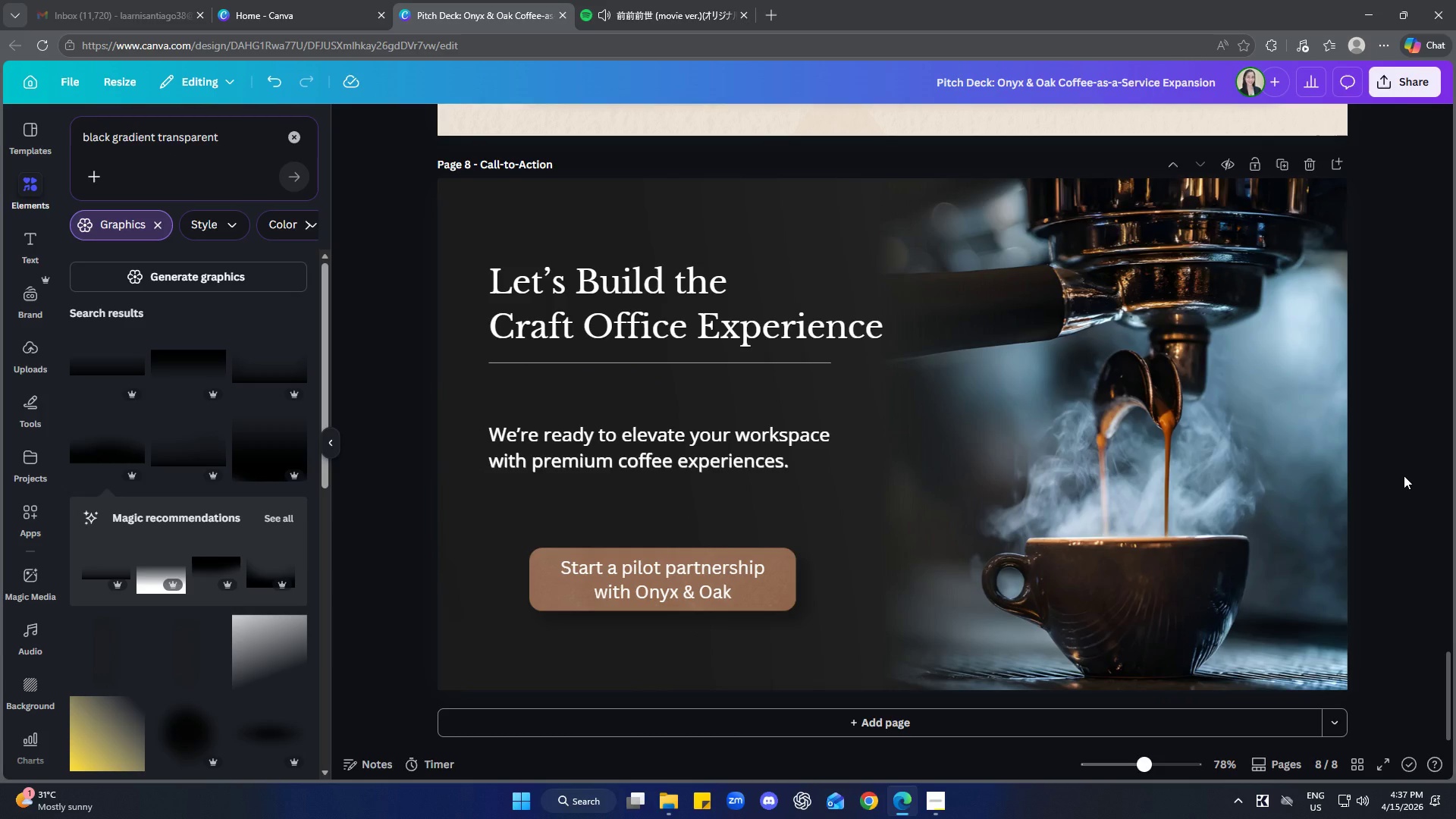 
scroll: coordinate [1455, 425], scroll_direction: down, amount: 1.0
 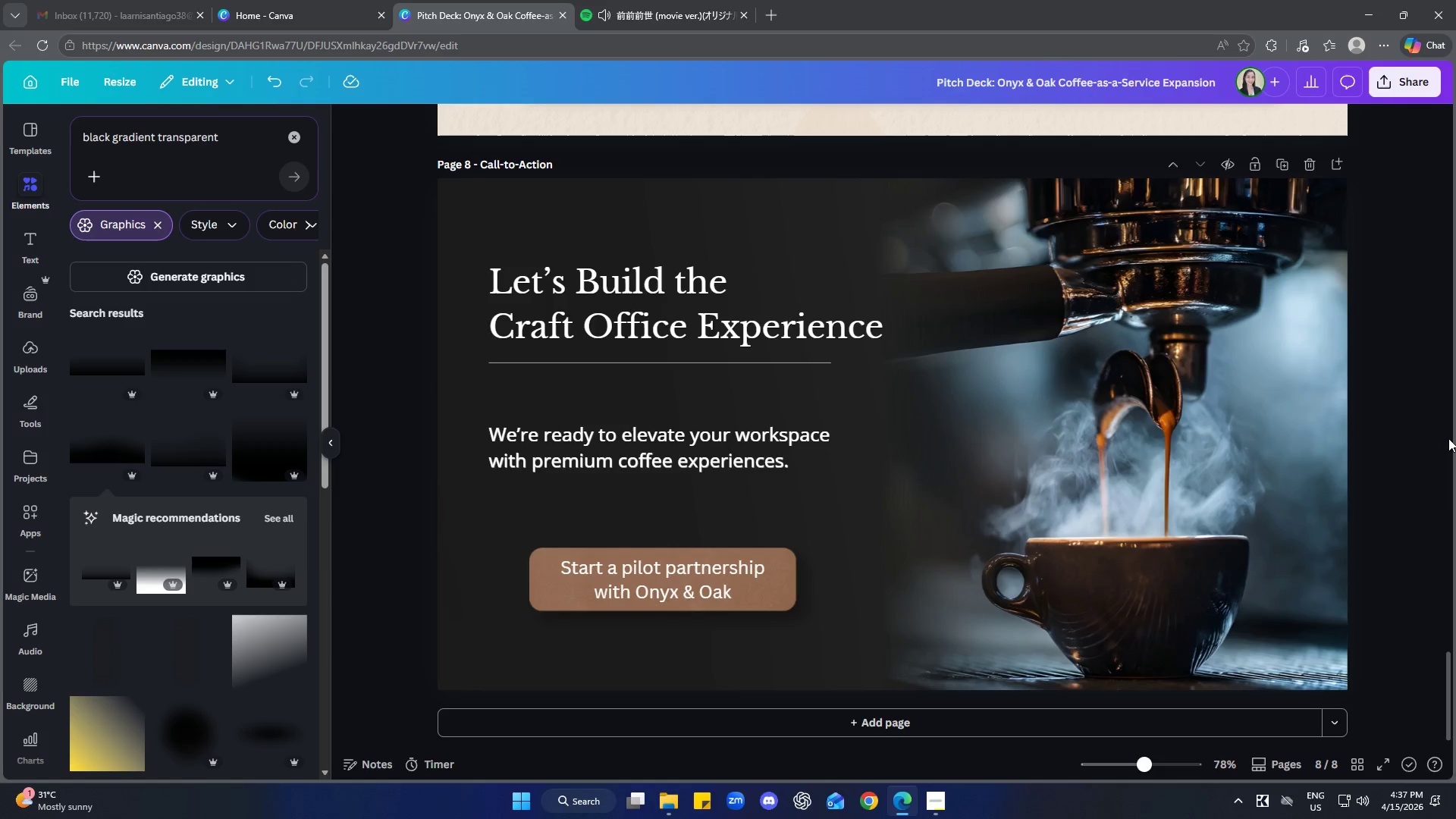 
scroll: coordinate [1455, 522], scroll_direction: up, amount: 54.0
 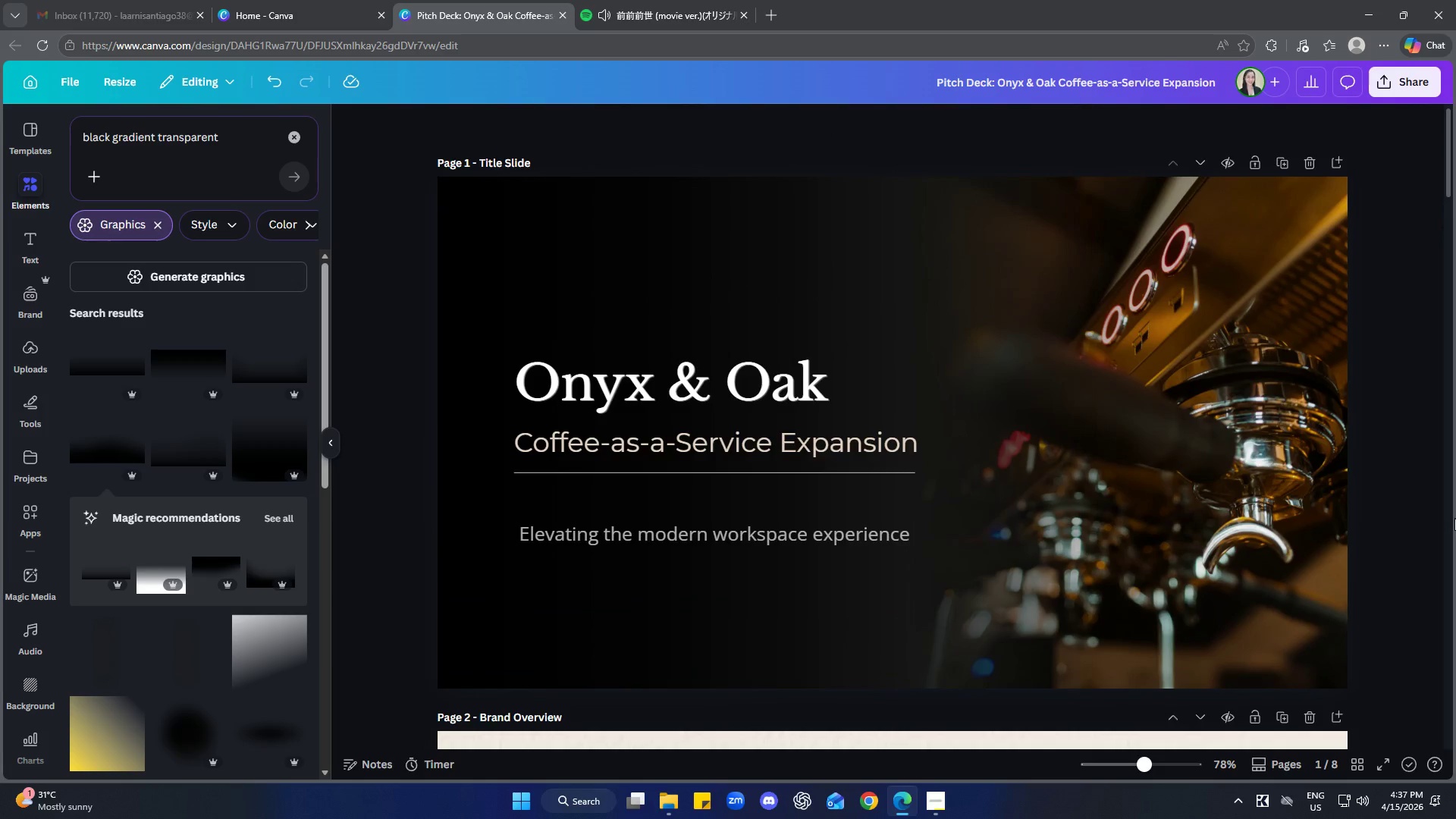 
scroll: coordinate [1454, 515], scroll_direction: down, amount: 41.0
 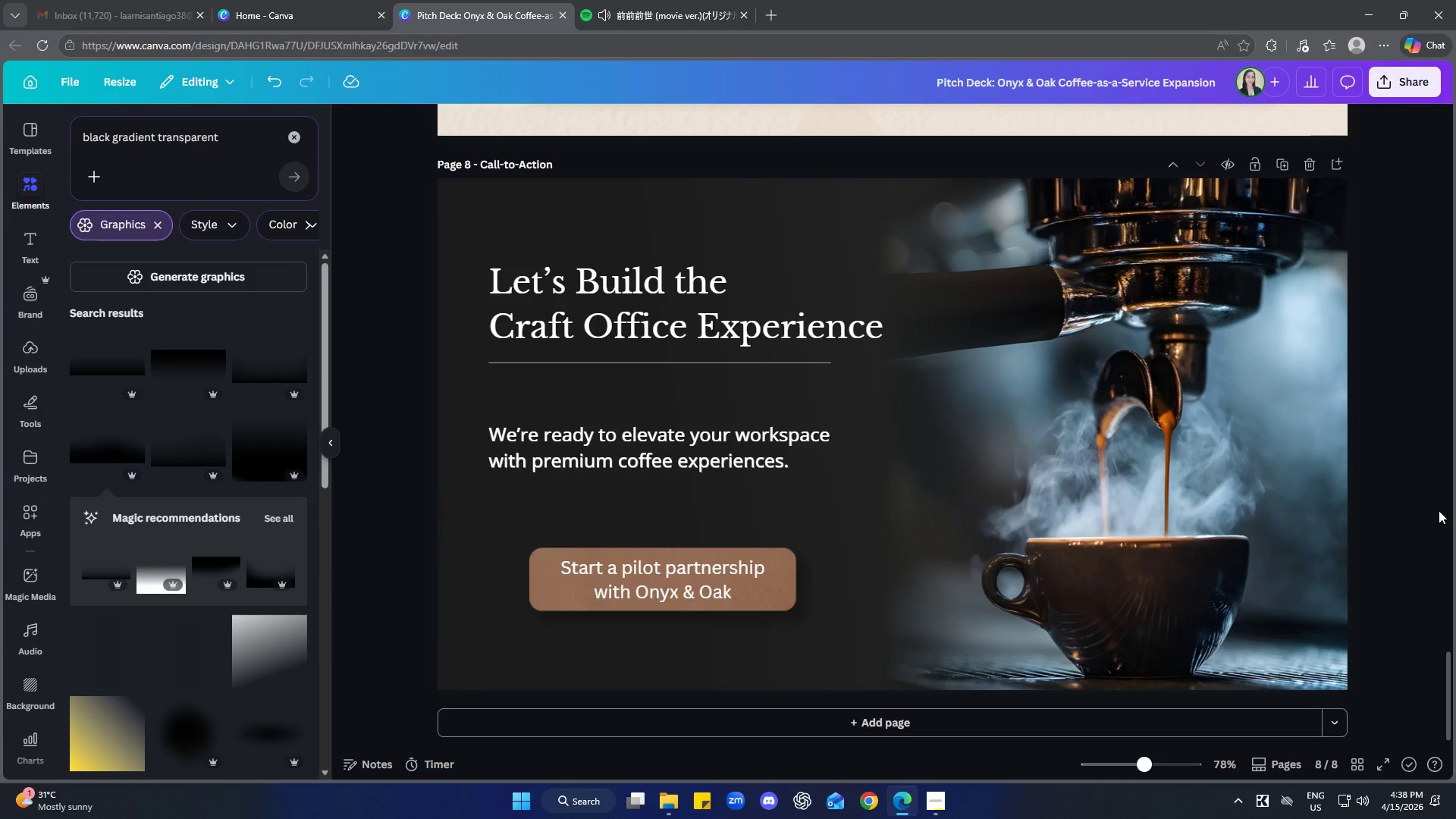 
wait(17.16)
 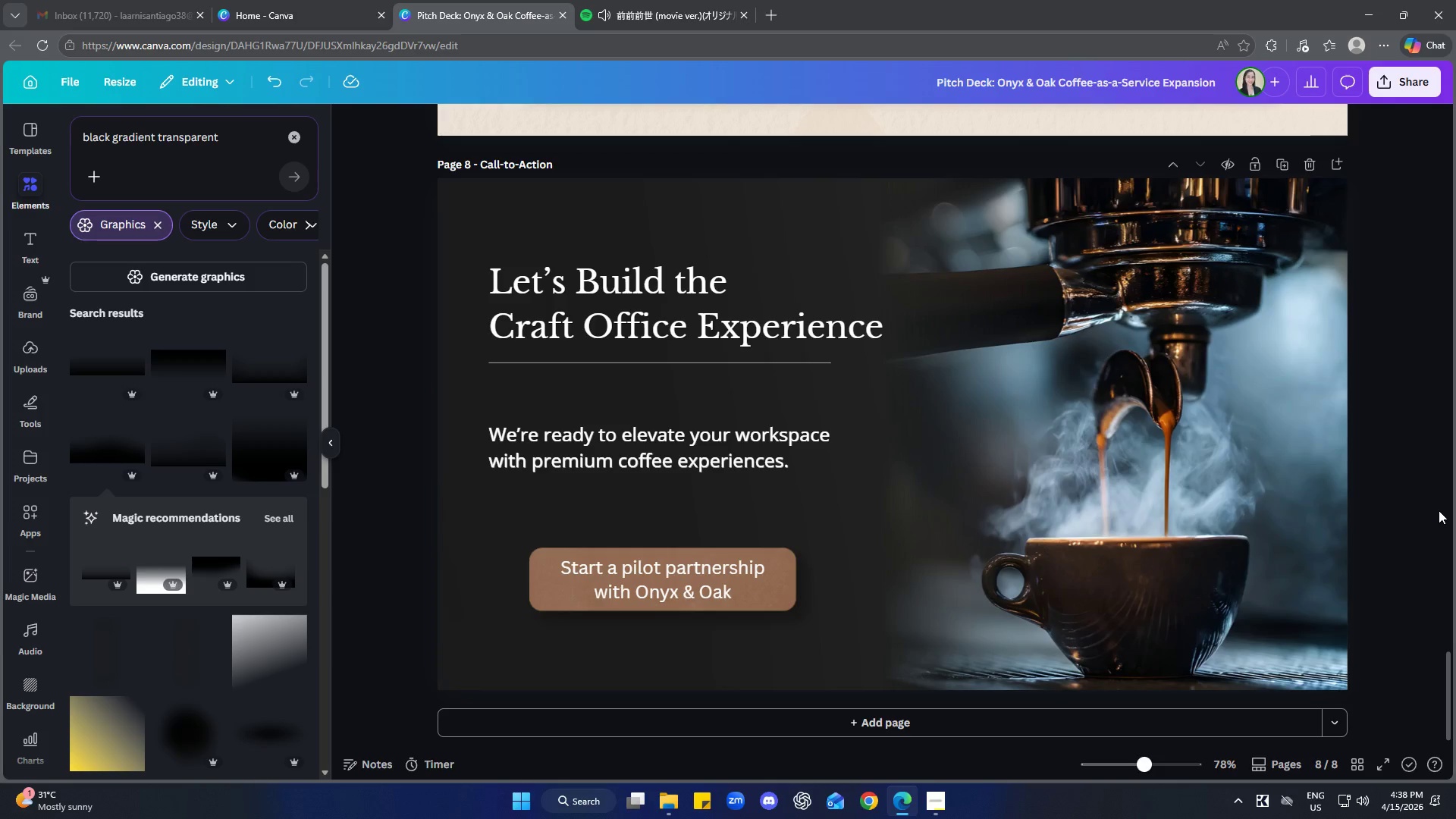 
left_click([544, 598])
 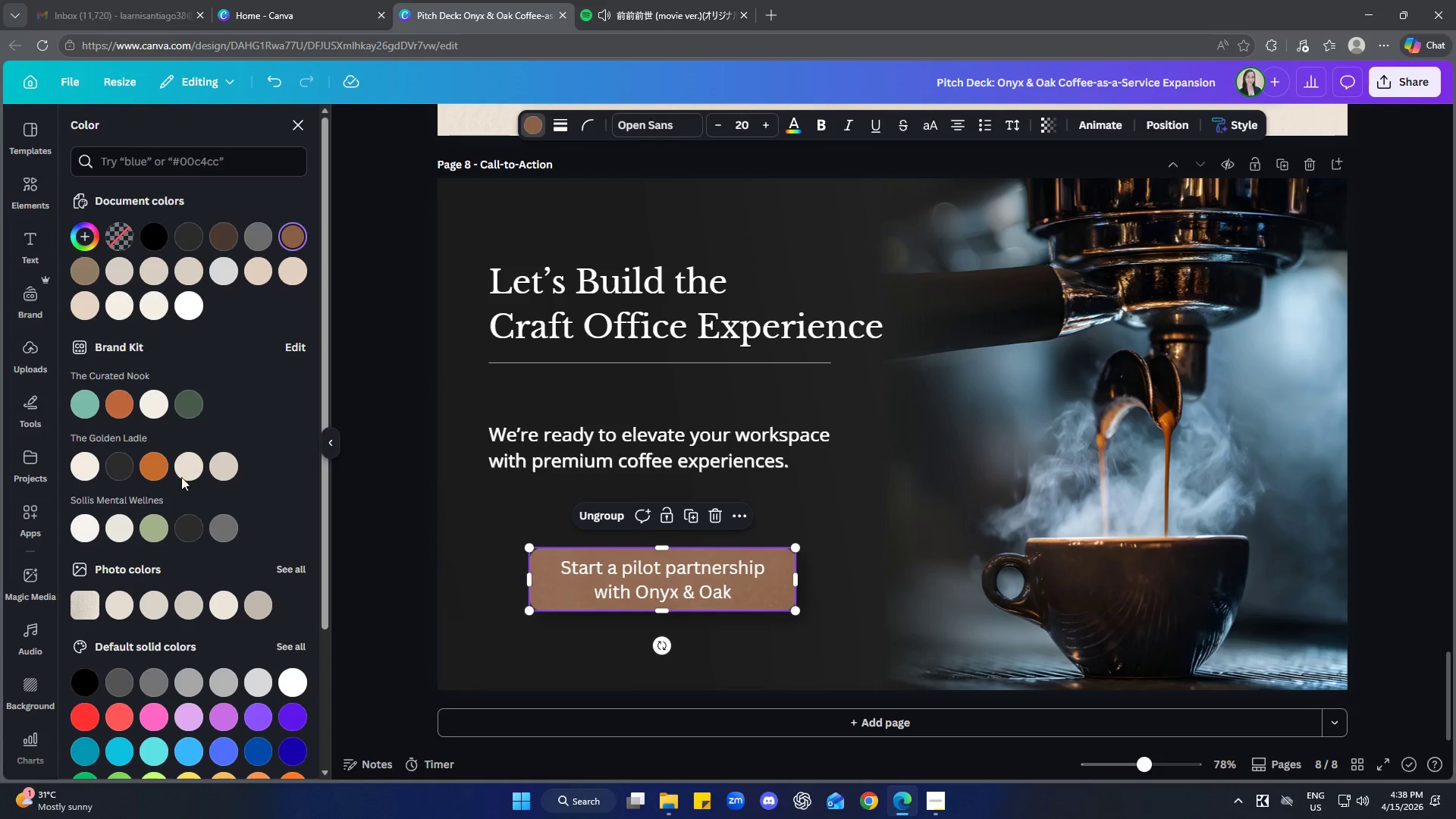 
left_click([93, 240])
 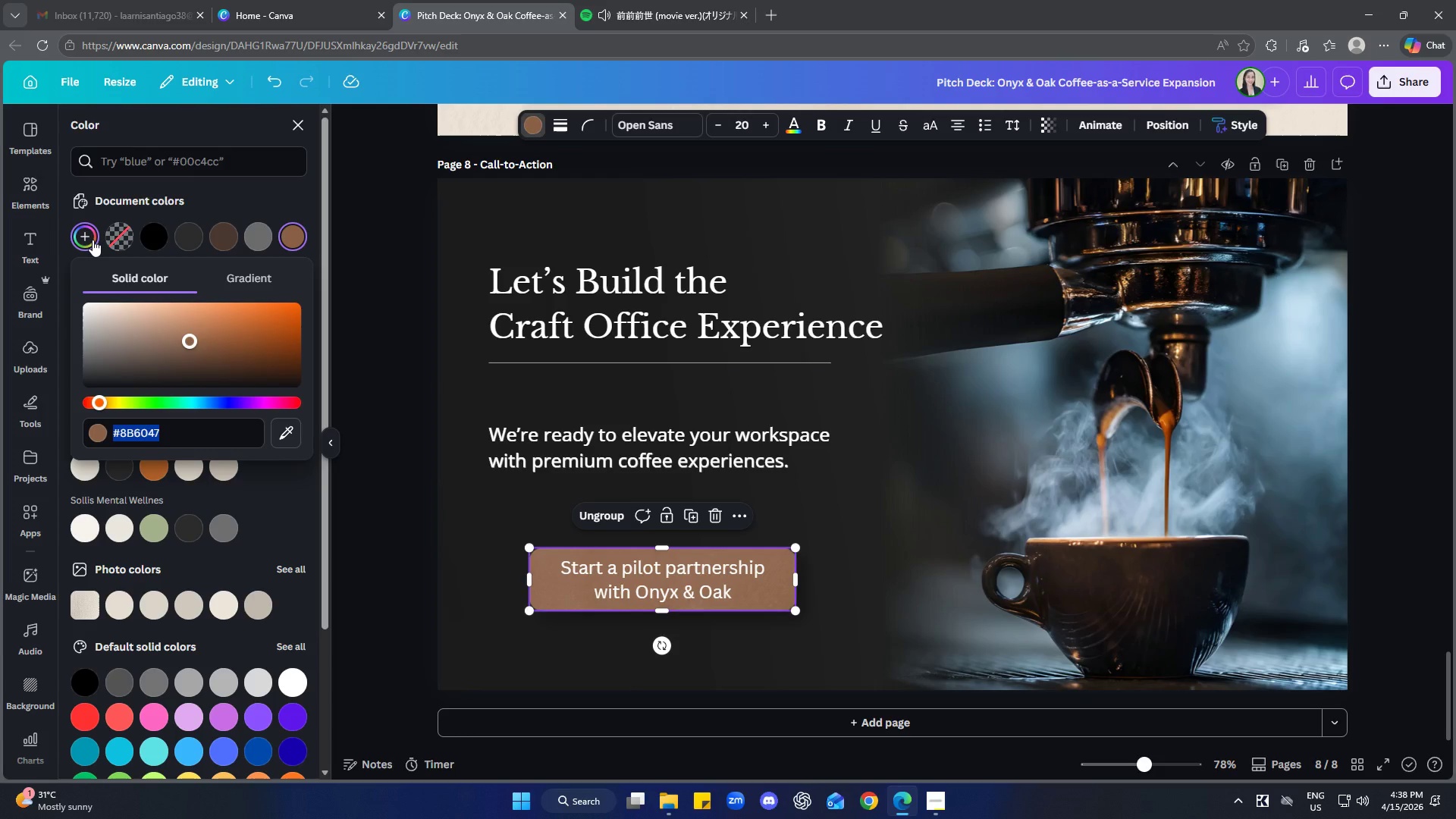 
type(a46a4a)
 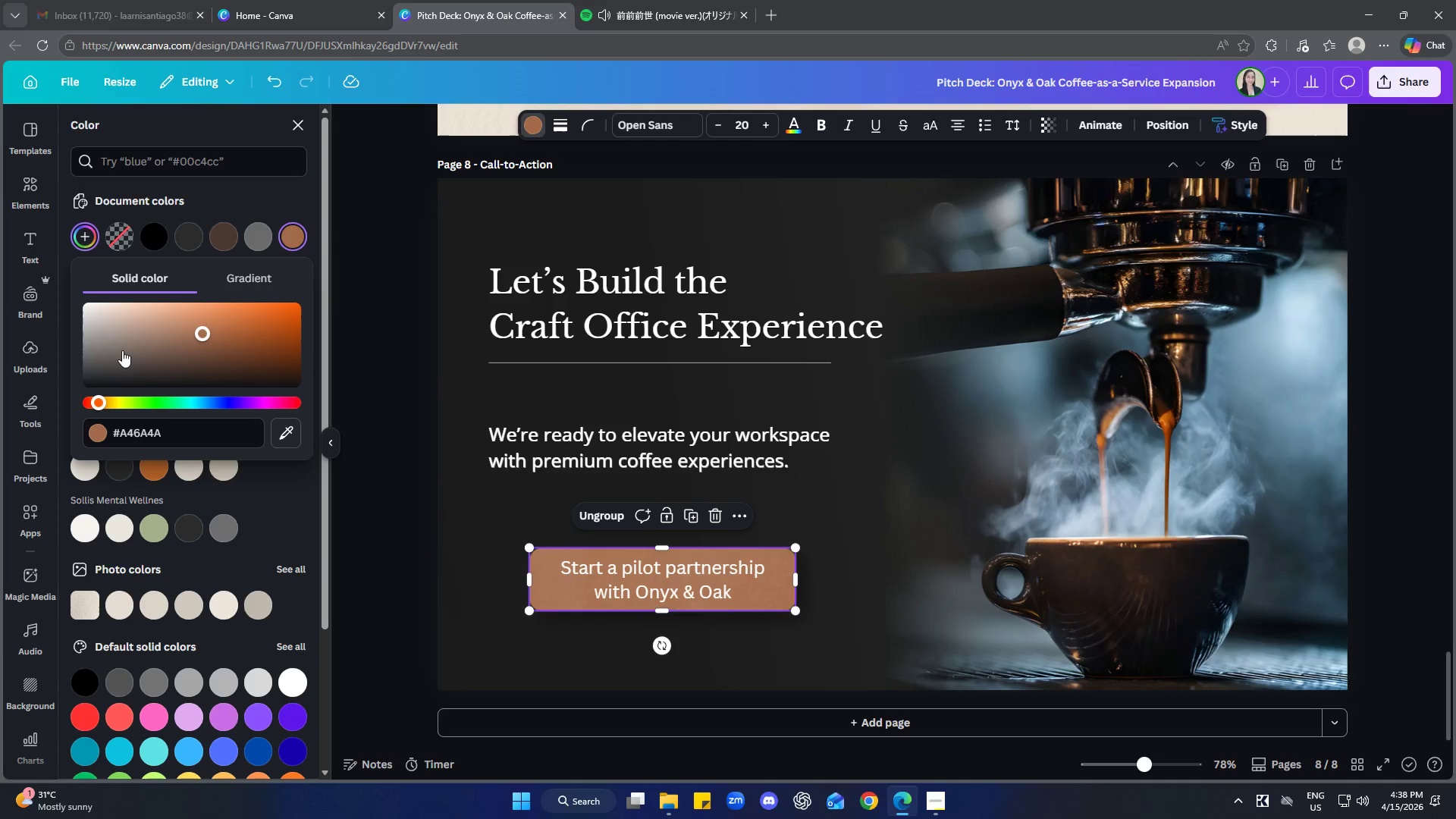 
left_click_drag(start_coordinate=[202, 334], to_coordinate=[199, 345])
 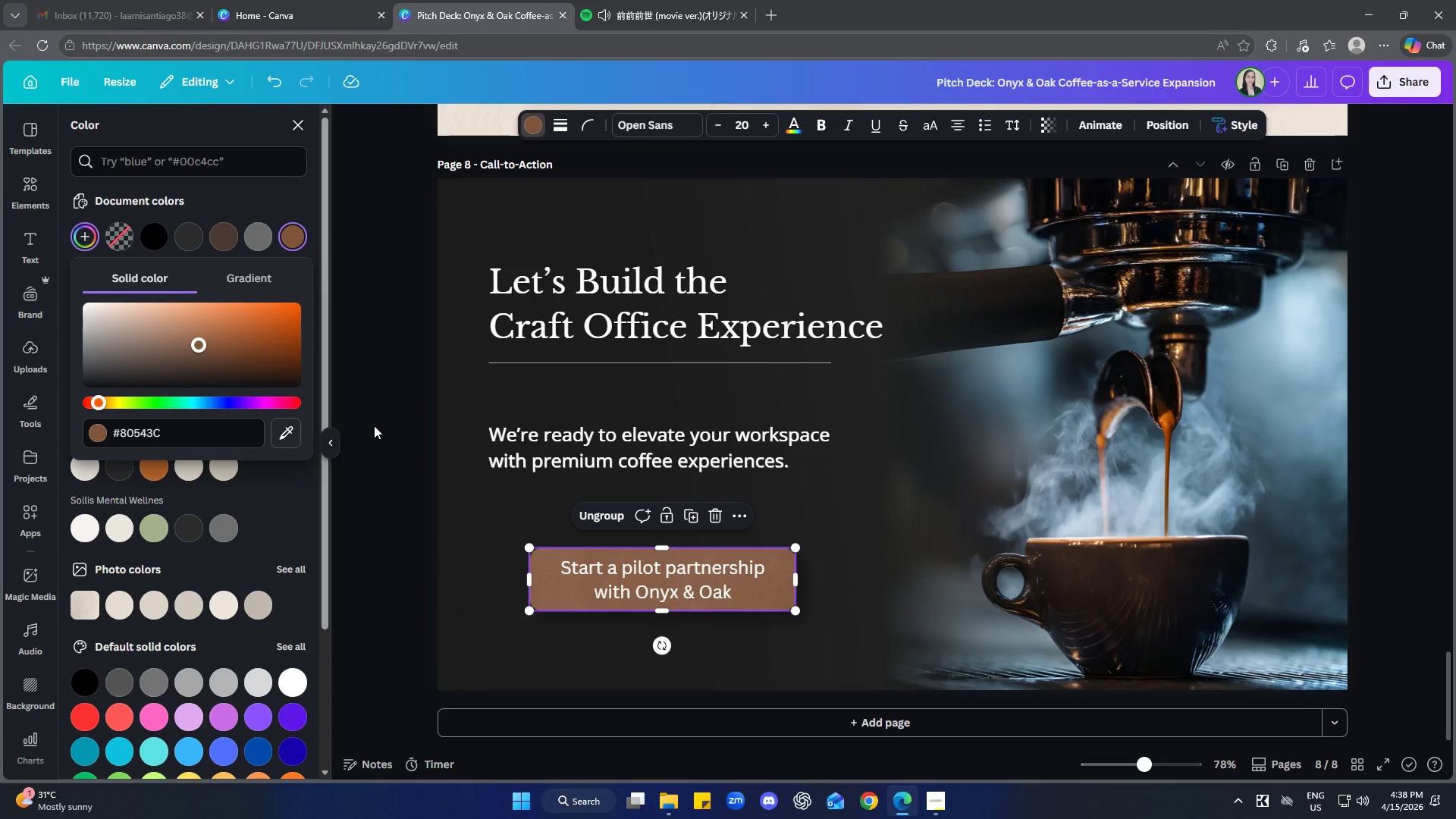 
double_click([374, 425])
 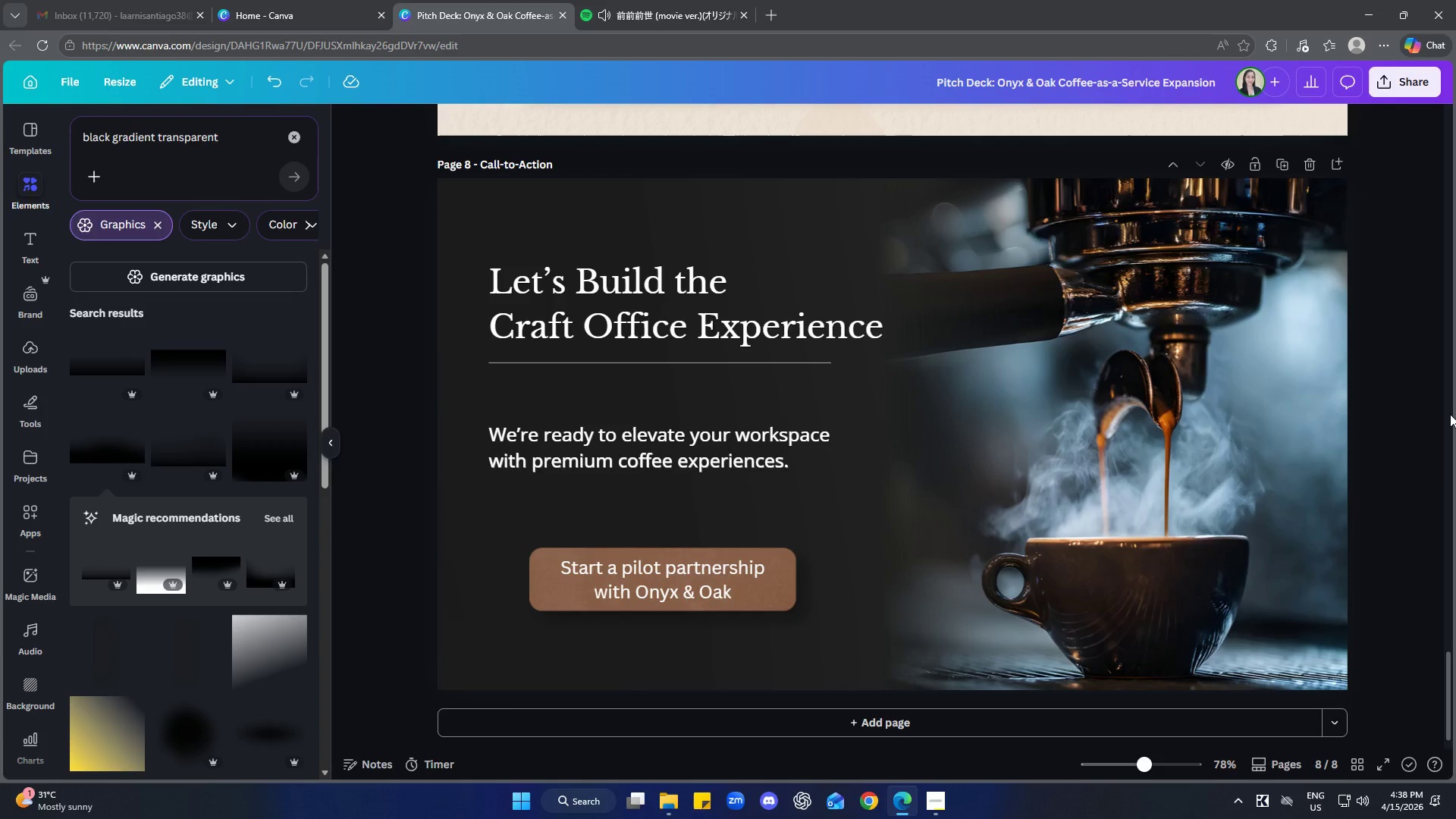 
wait(17.64)
 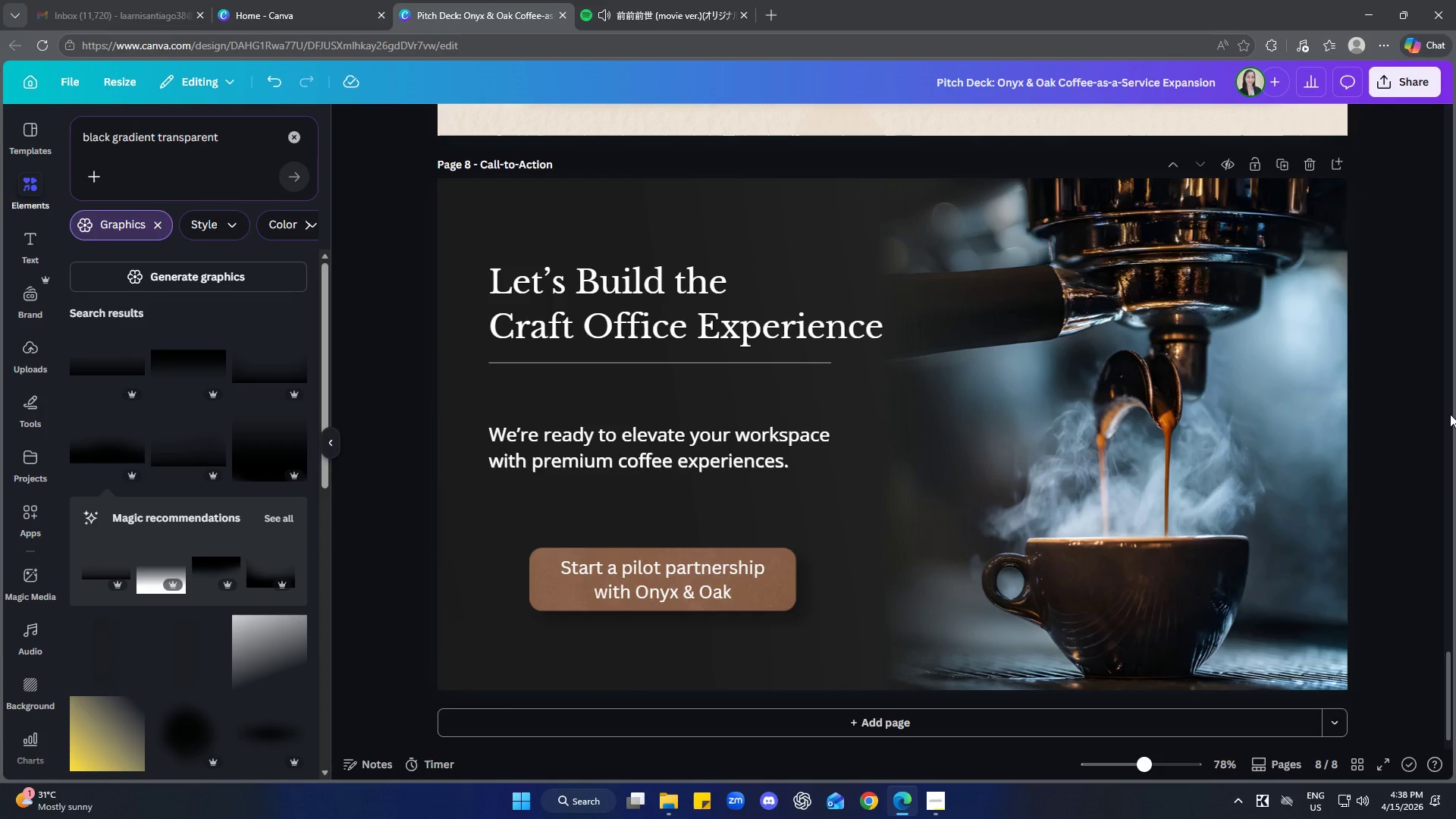 
left_click([1433, 429])
 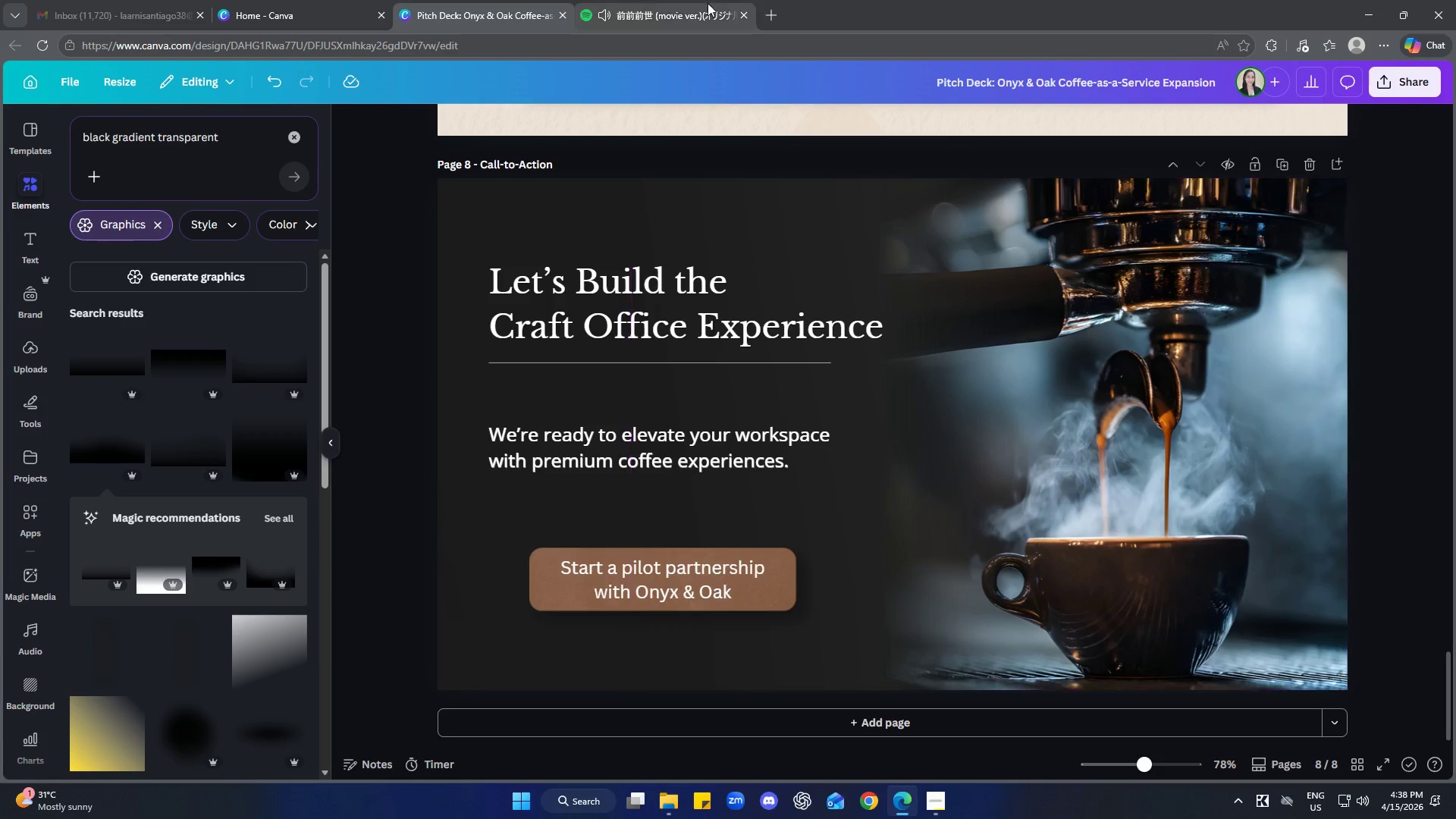 
left_click([647, 0])
 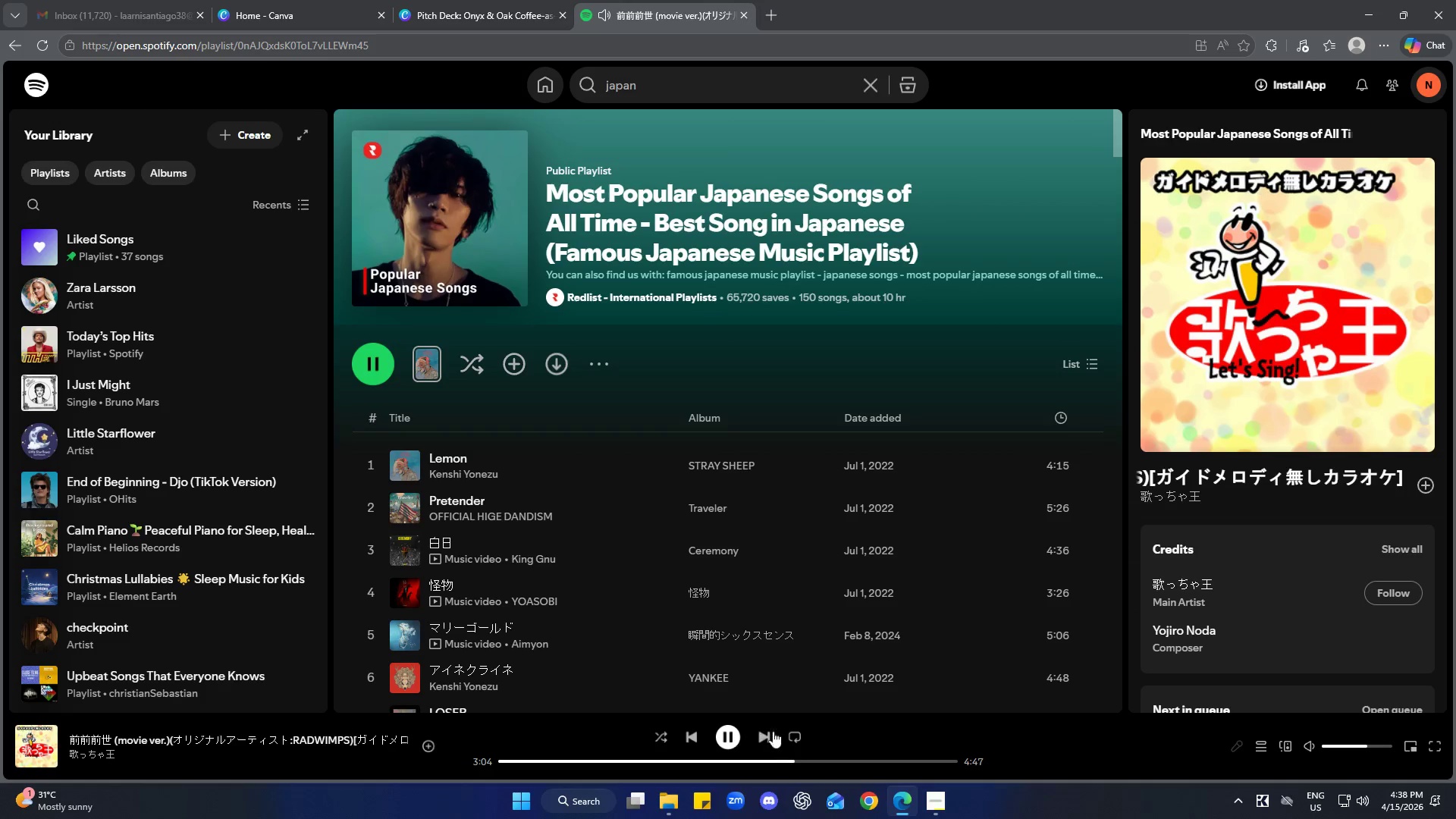 
left_click([767, 733])
 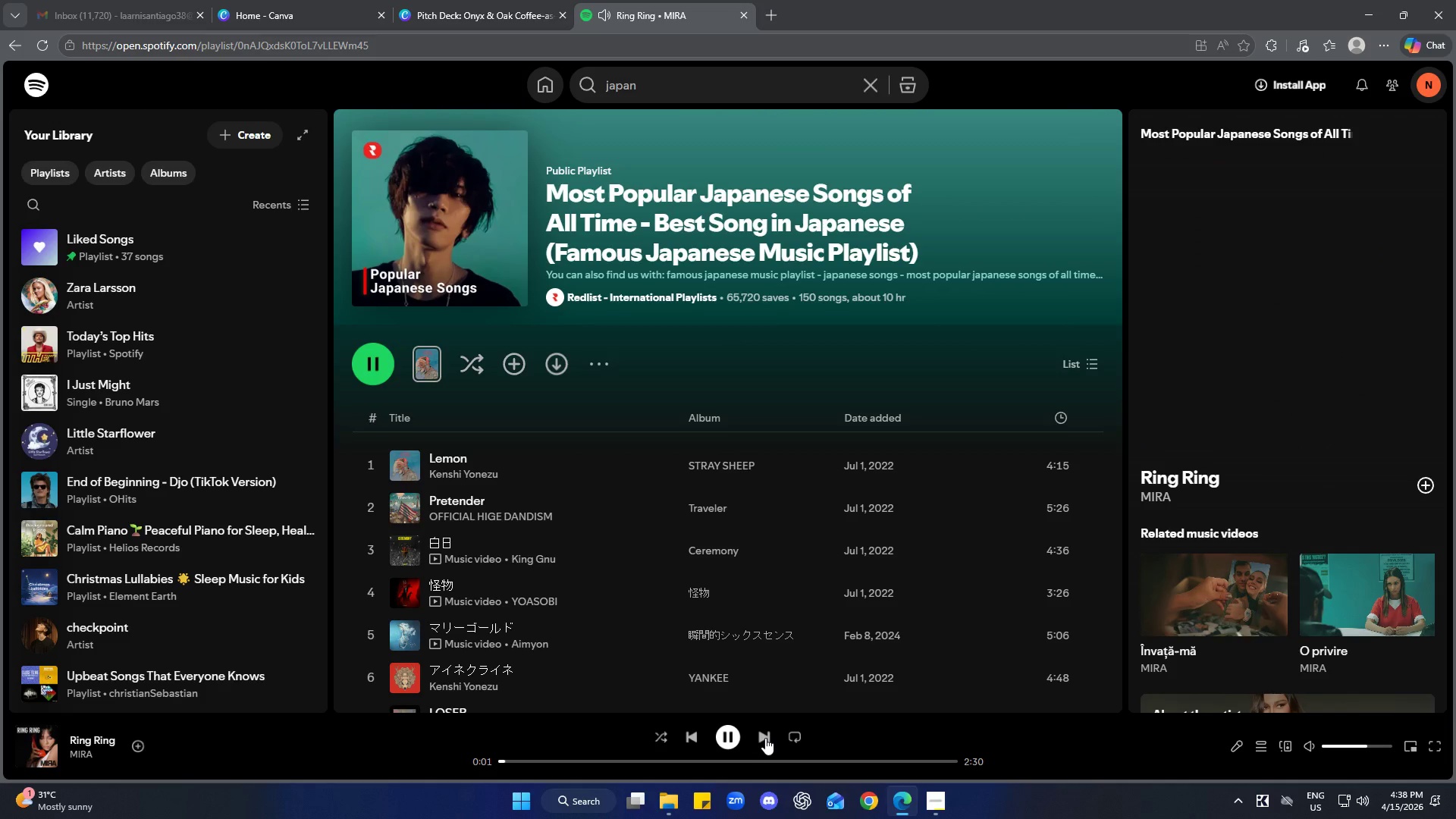 
left_click([765, 738])
 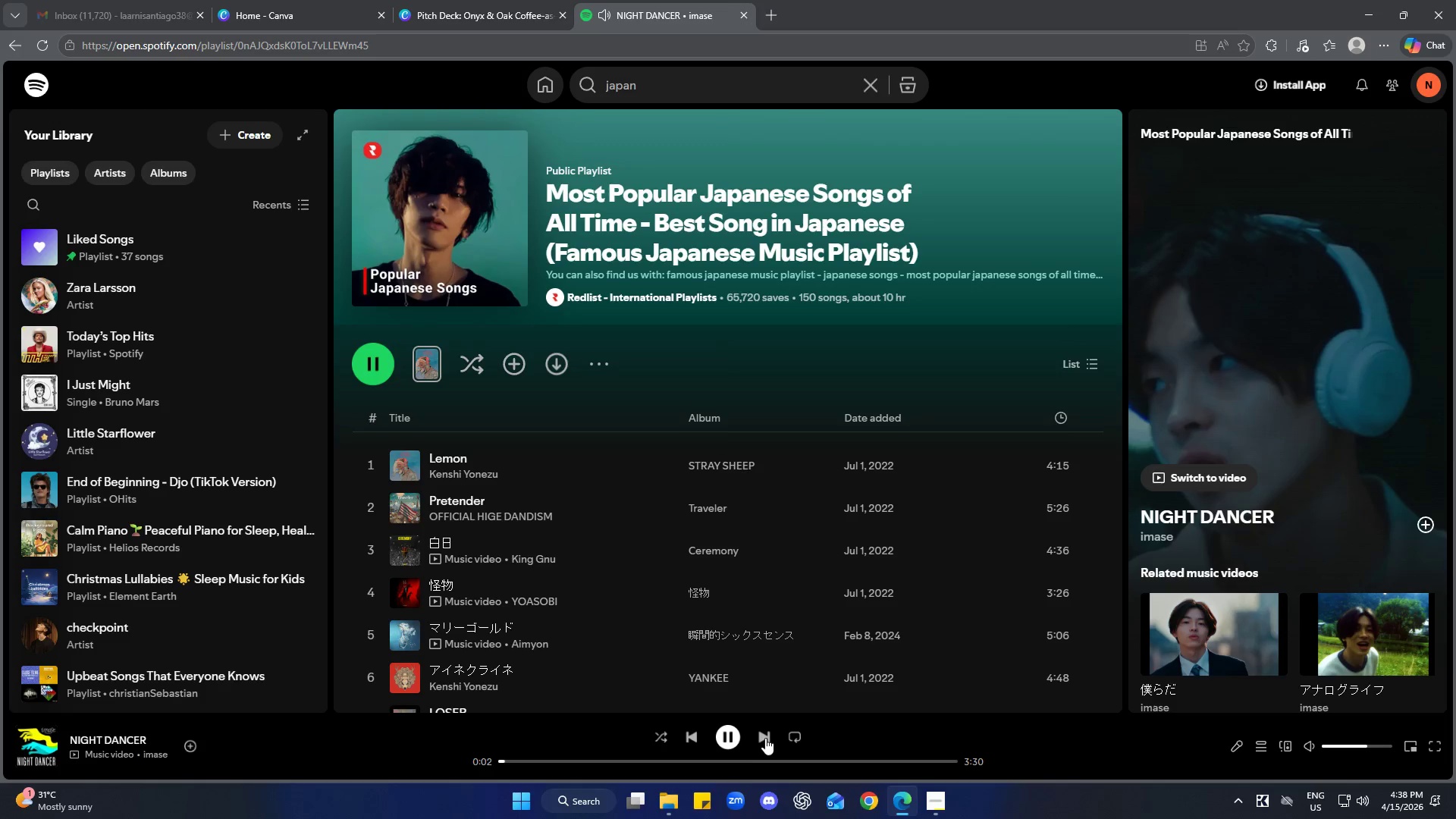 
left_click([464, 0])
 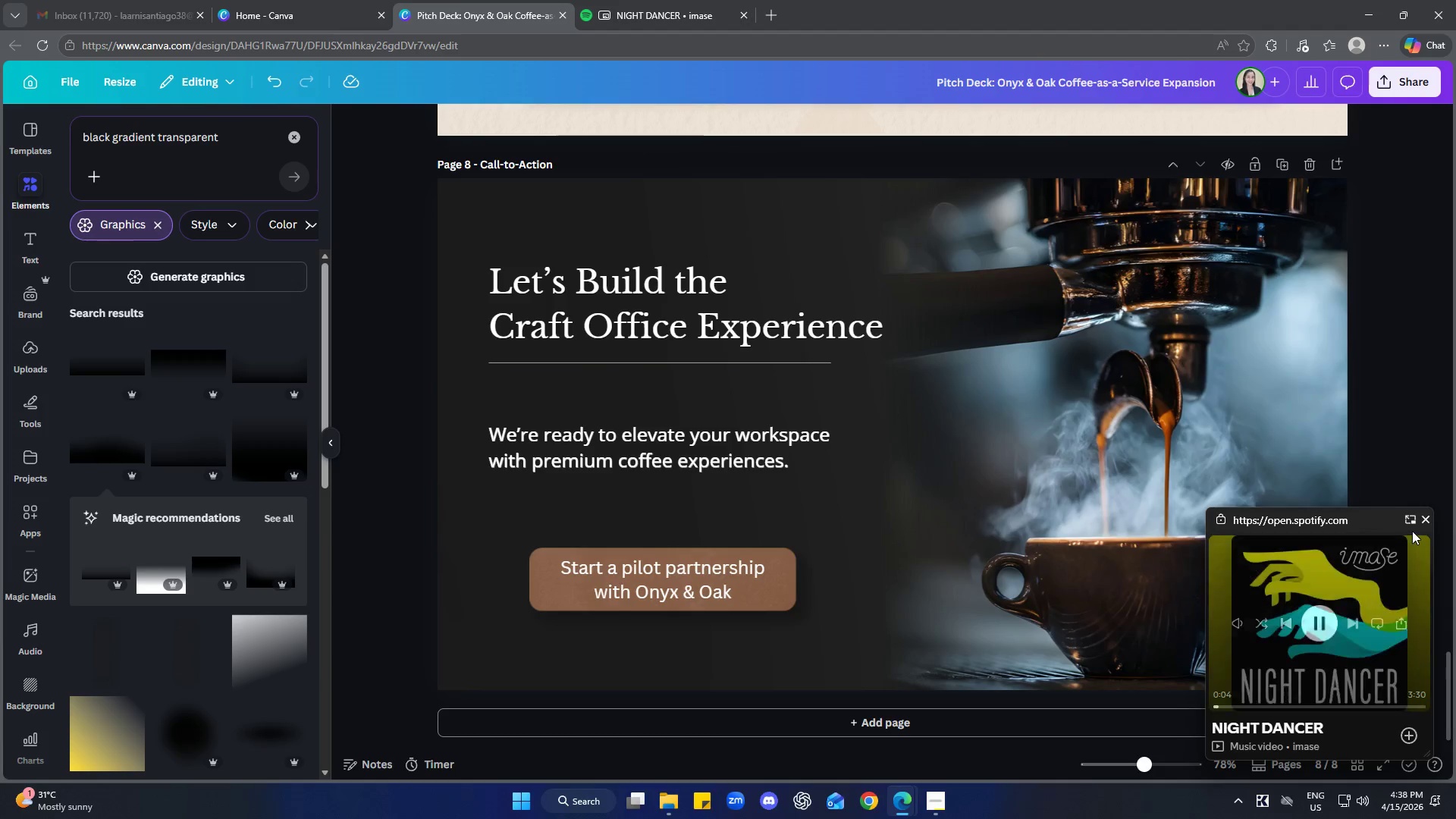 
left_click([1424, 518])
 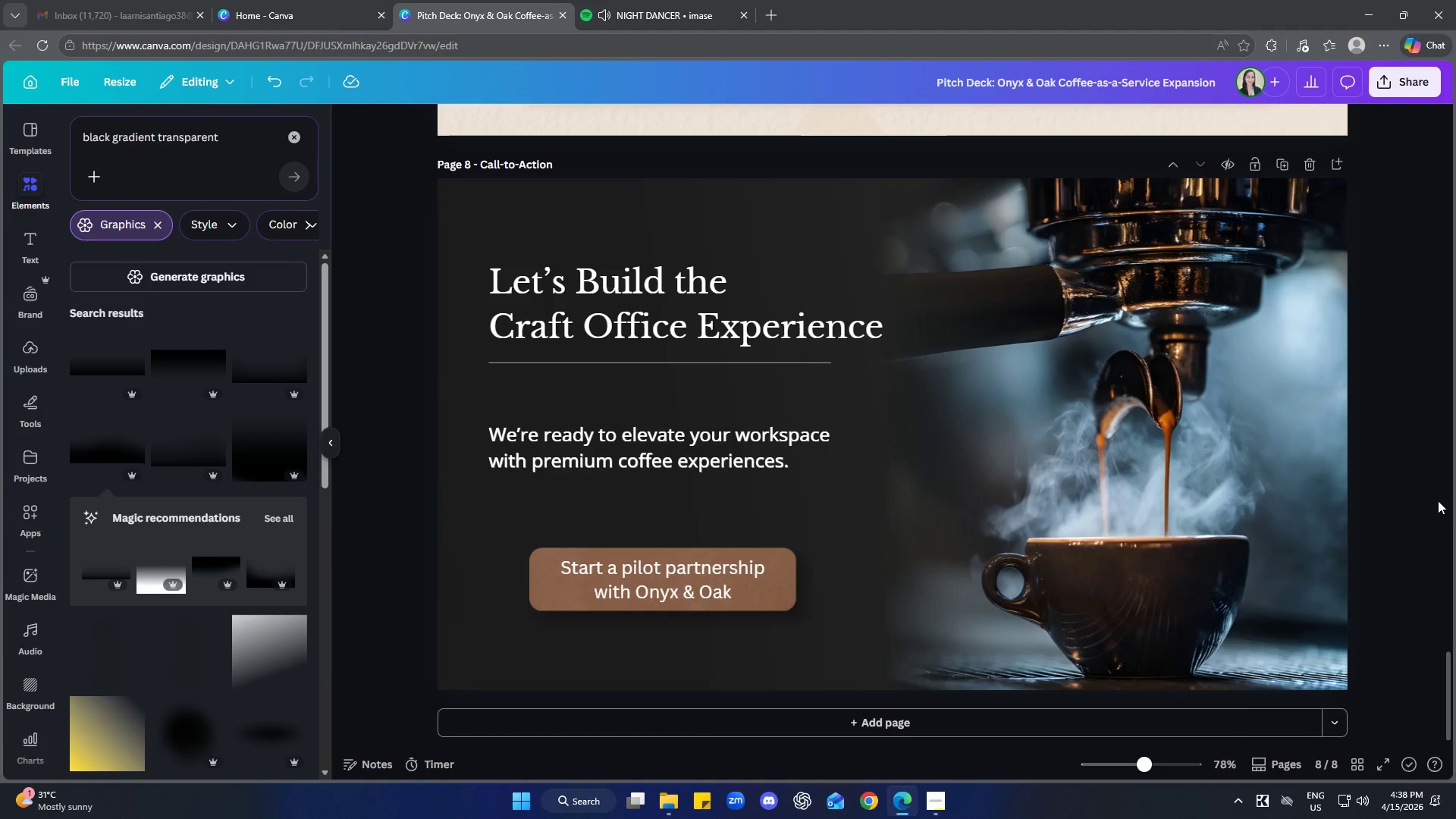 
left_click([1438, 500])
 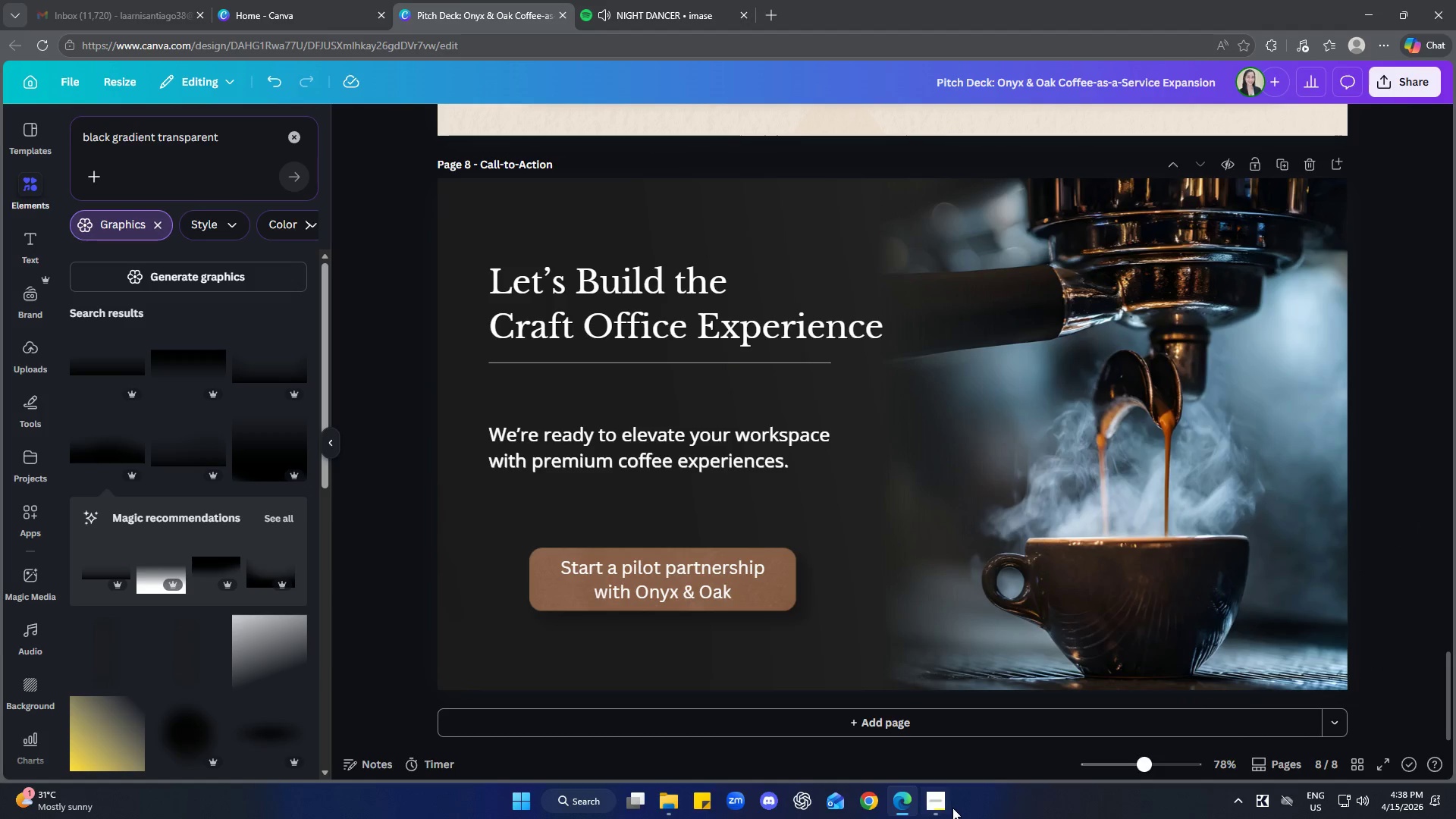 
double_click([945, 808])